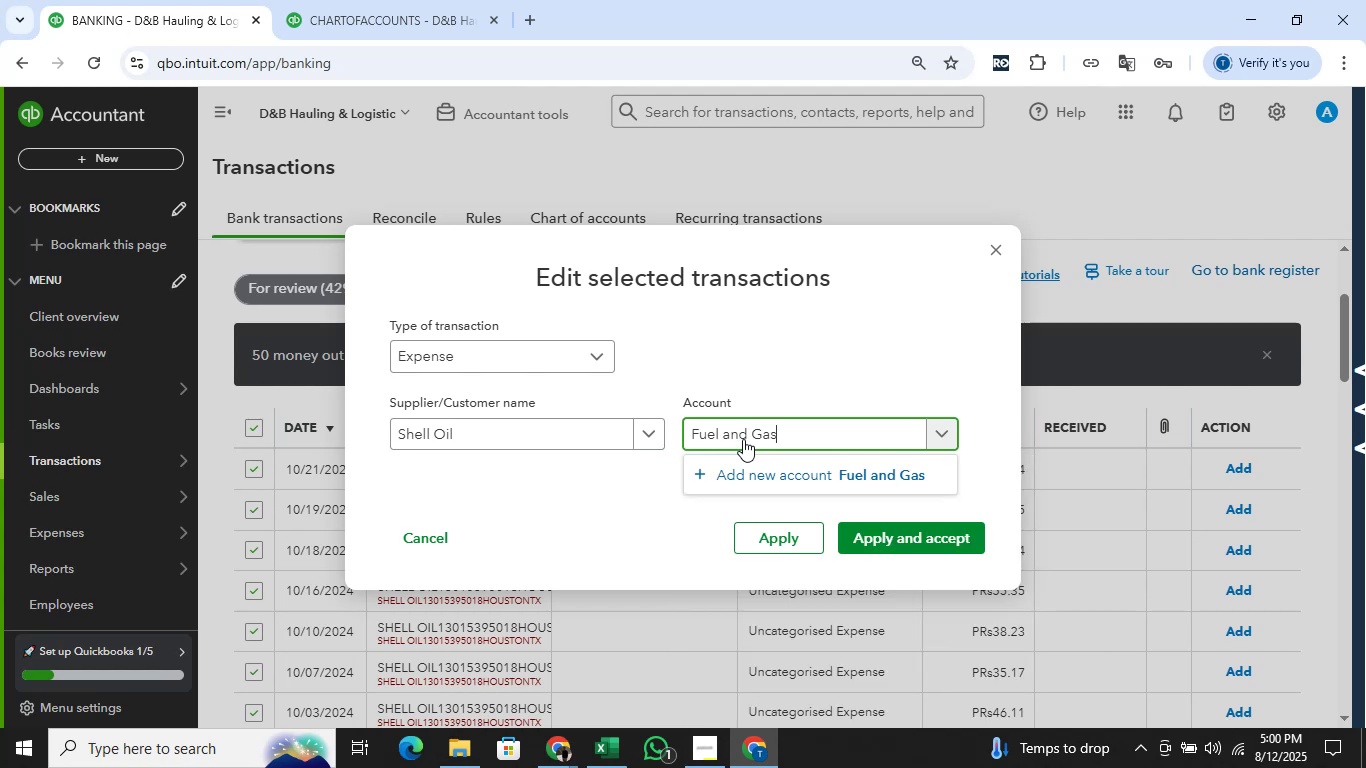 
wait(25.8)
 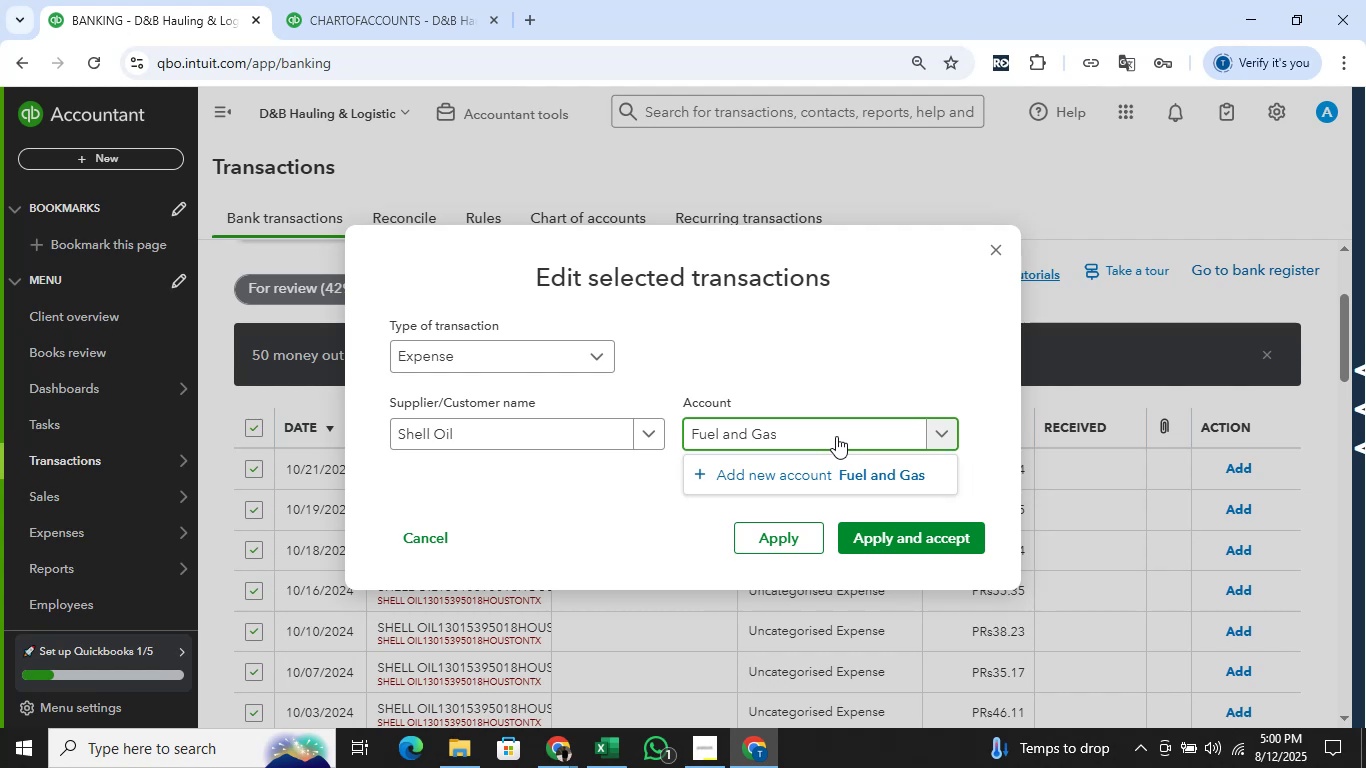 
left_click([551, 744])
 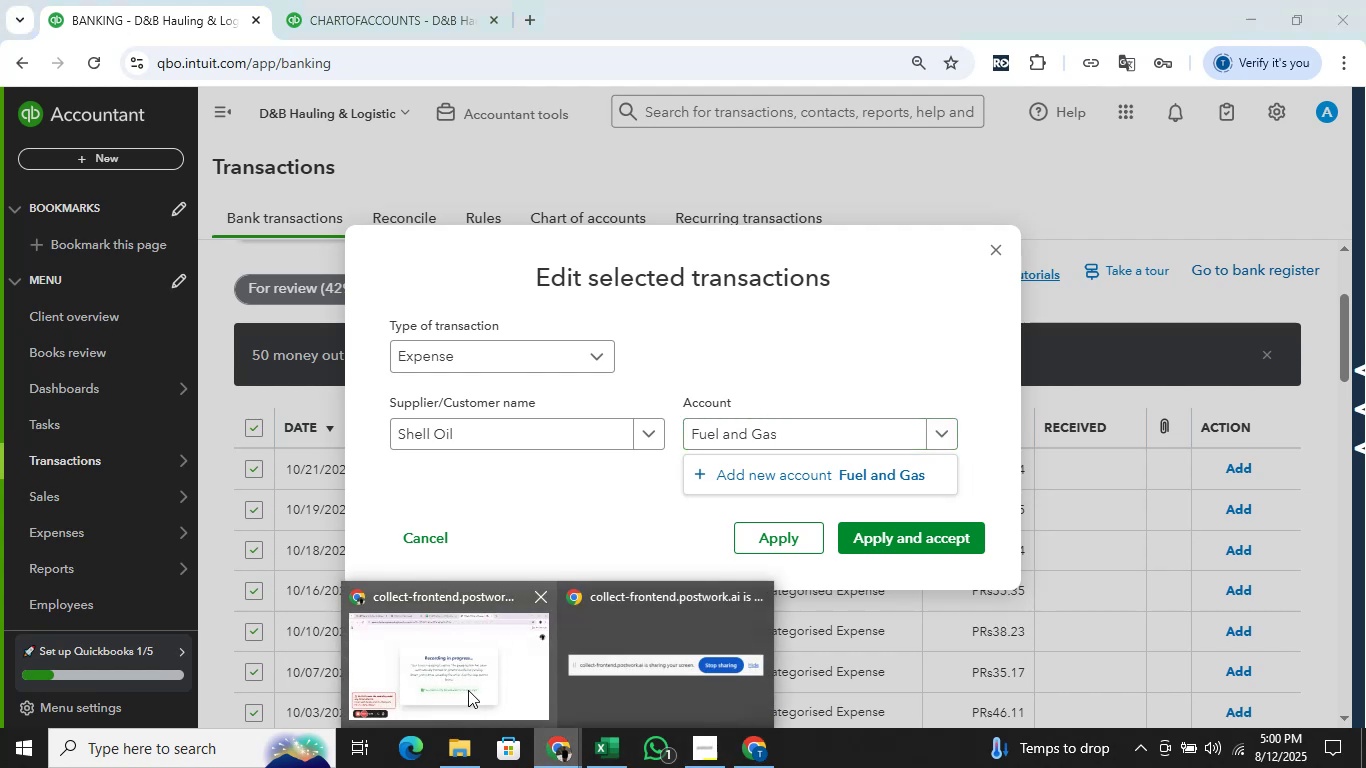 
left_click([468, 690])
 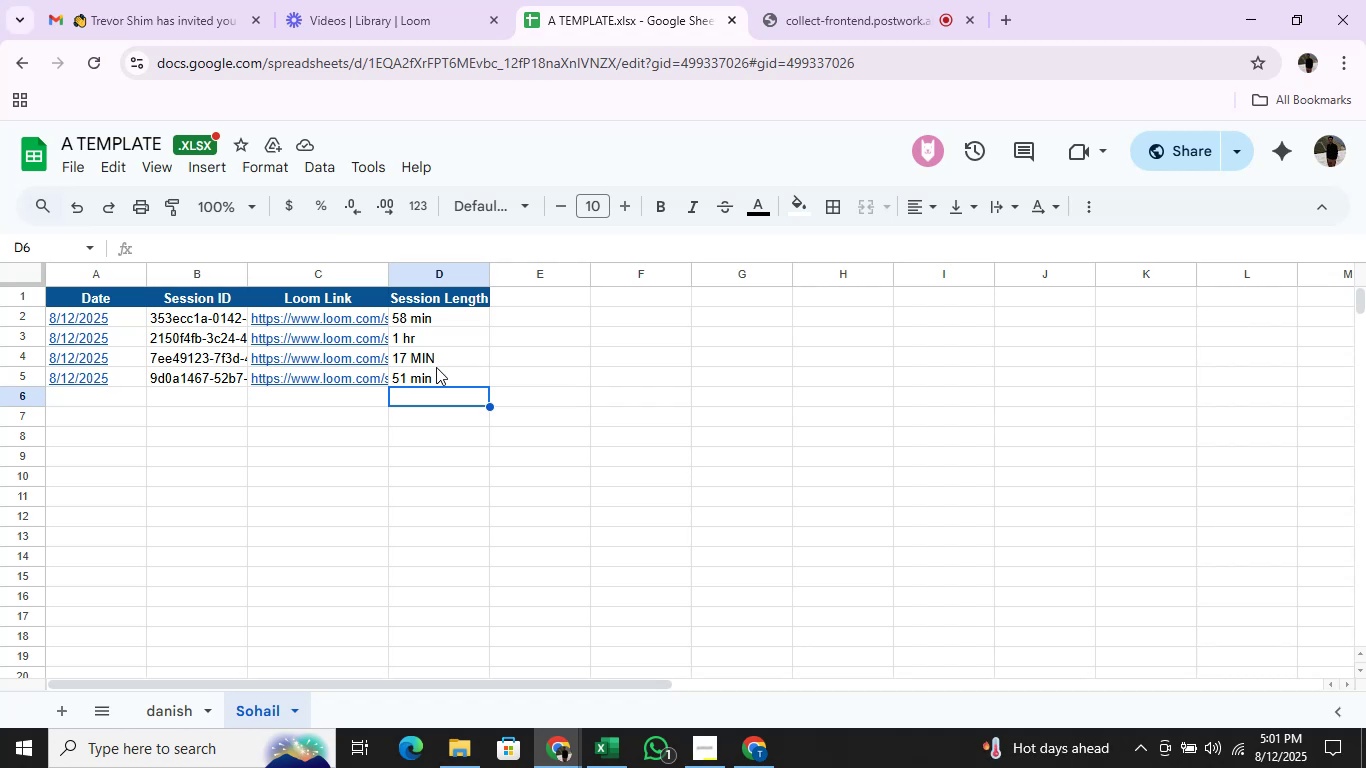 
wait(29.13)
 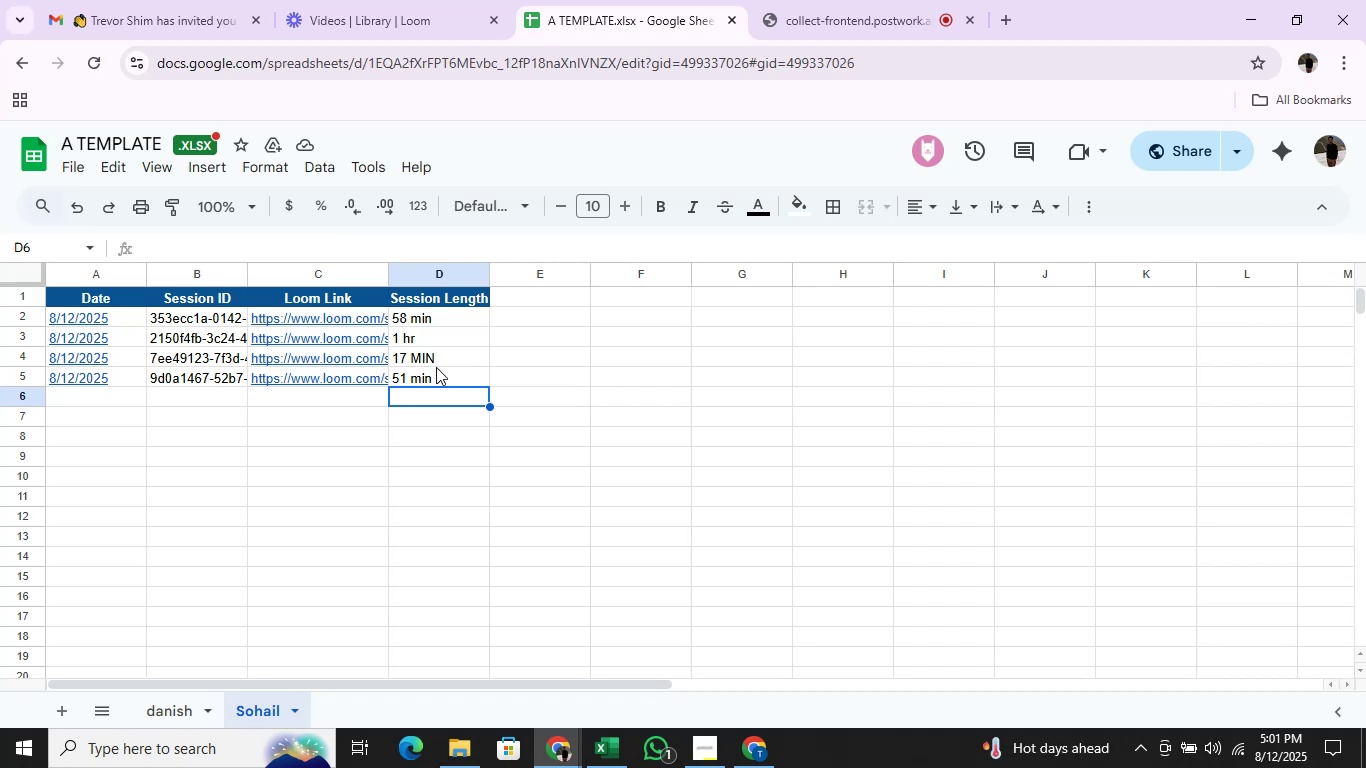 
left_click([1265, 0])
 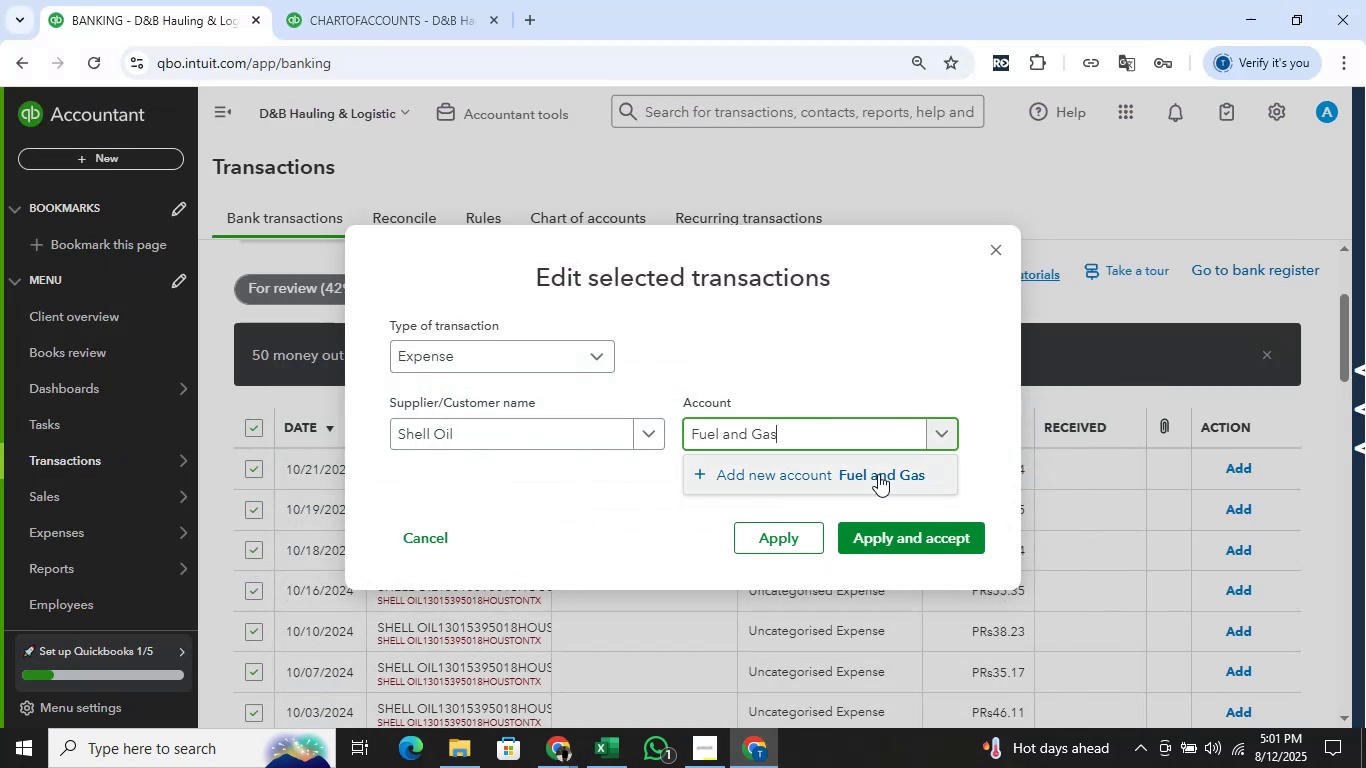 
left_click([878, 474])
 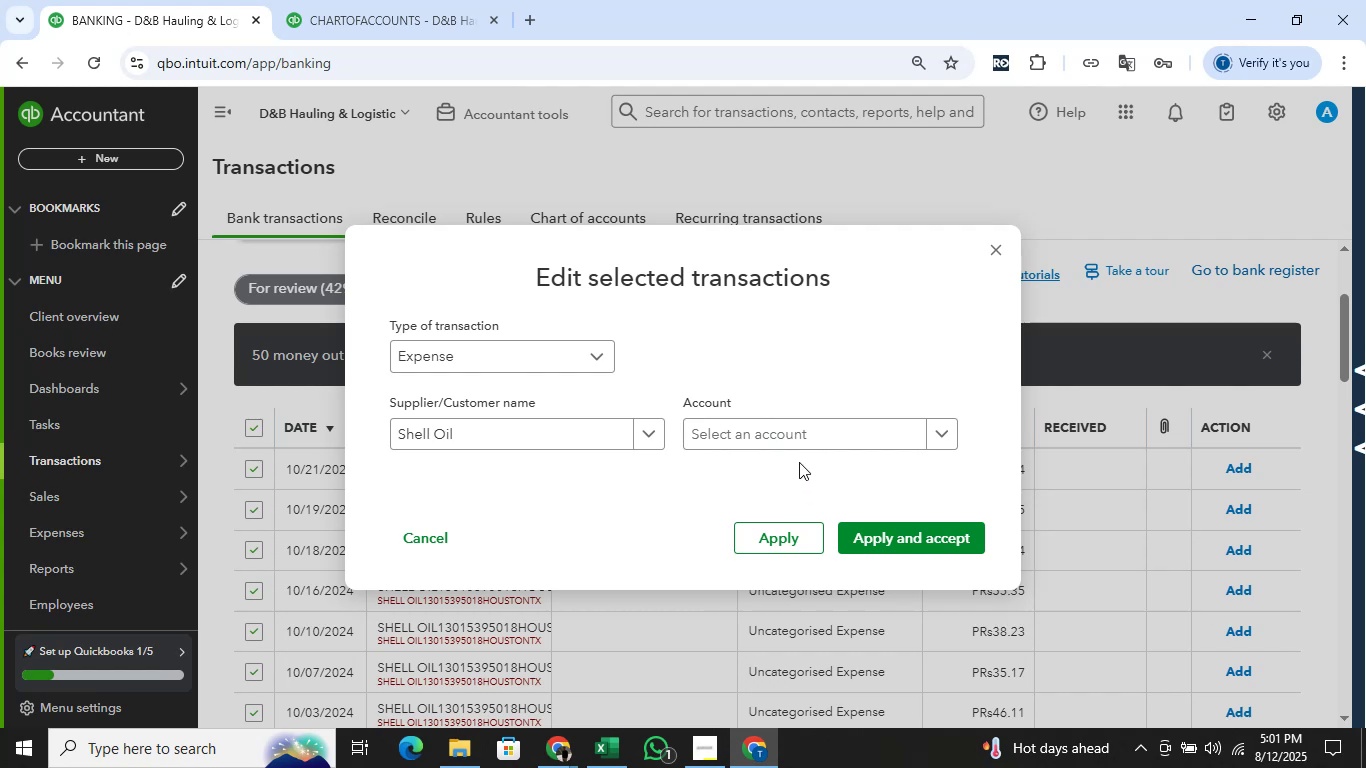 
wait(25.31)
 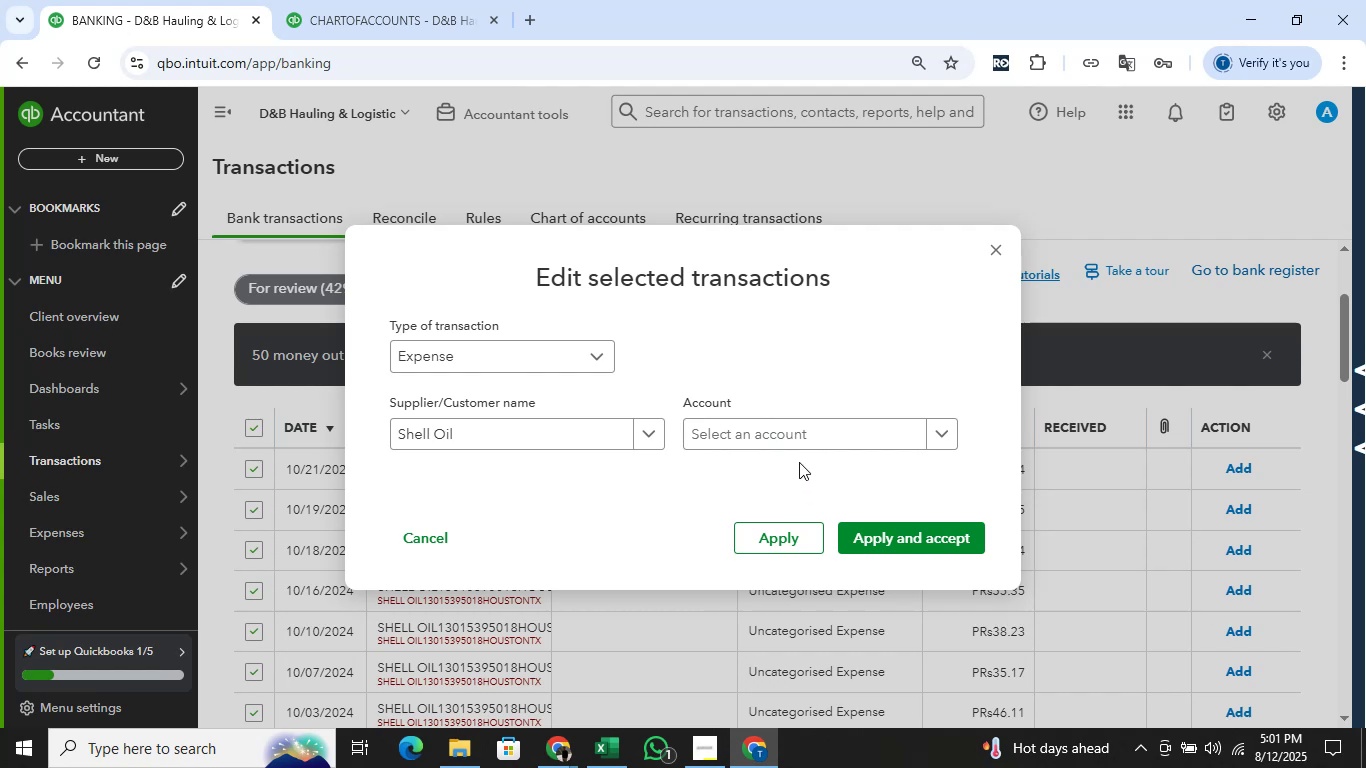 
left_click_drag(start_coordinate=[844, 444], to_coordinate=[839, 449])
 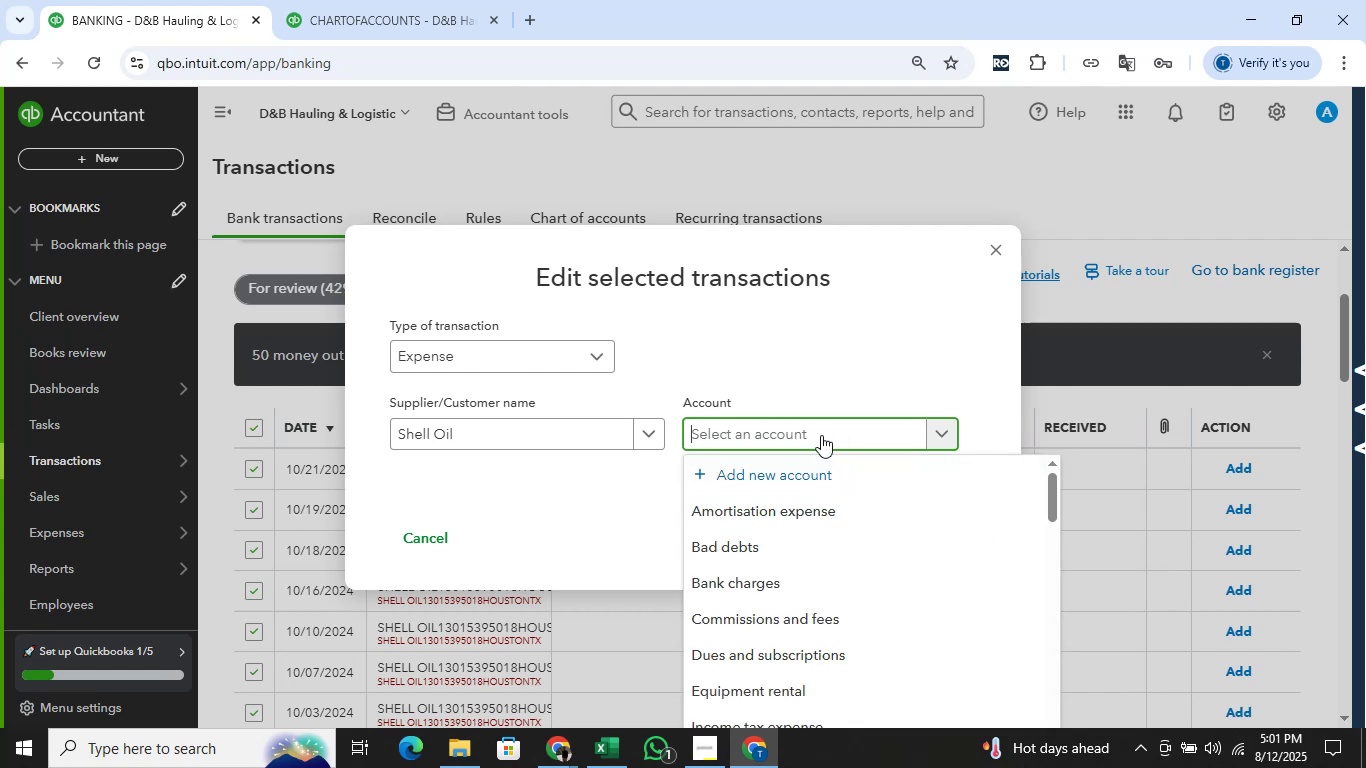 
type(Fuel )
 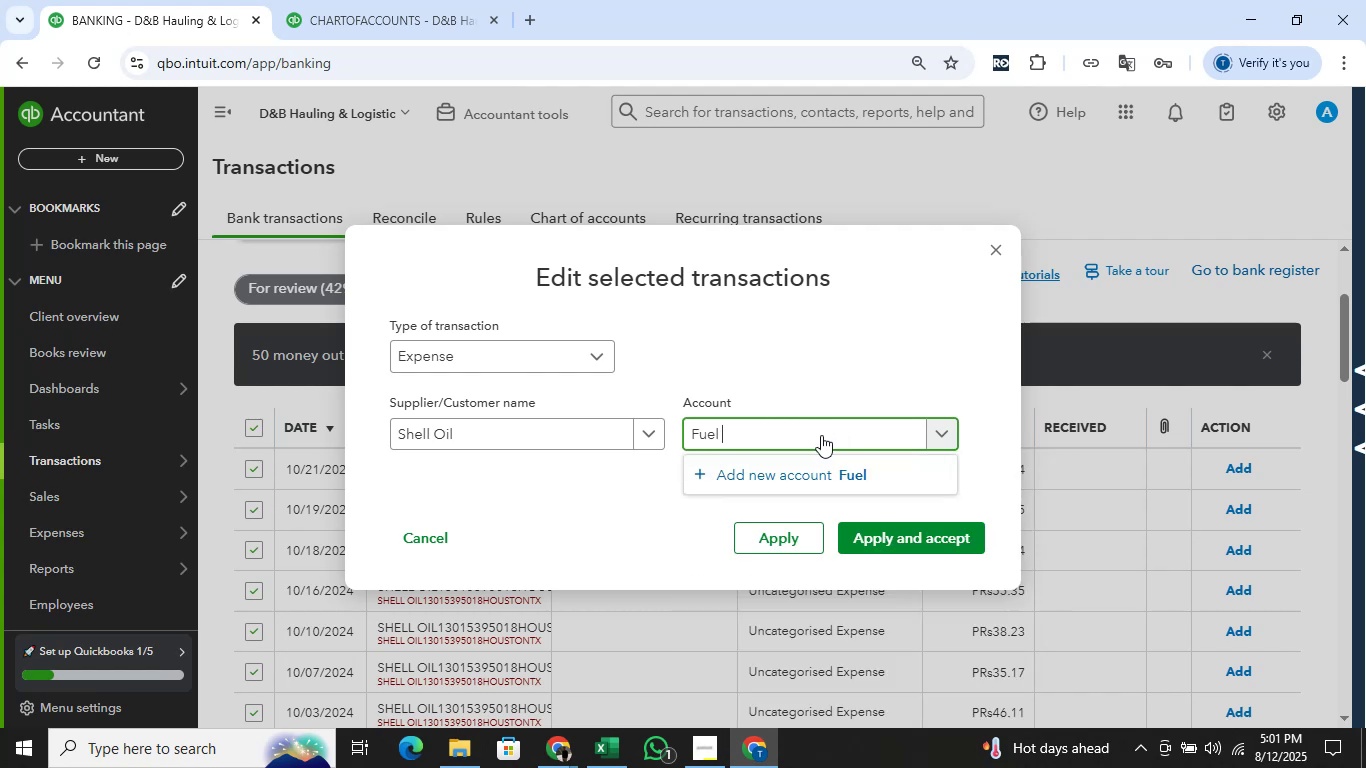 
wait(8.23)
 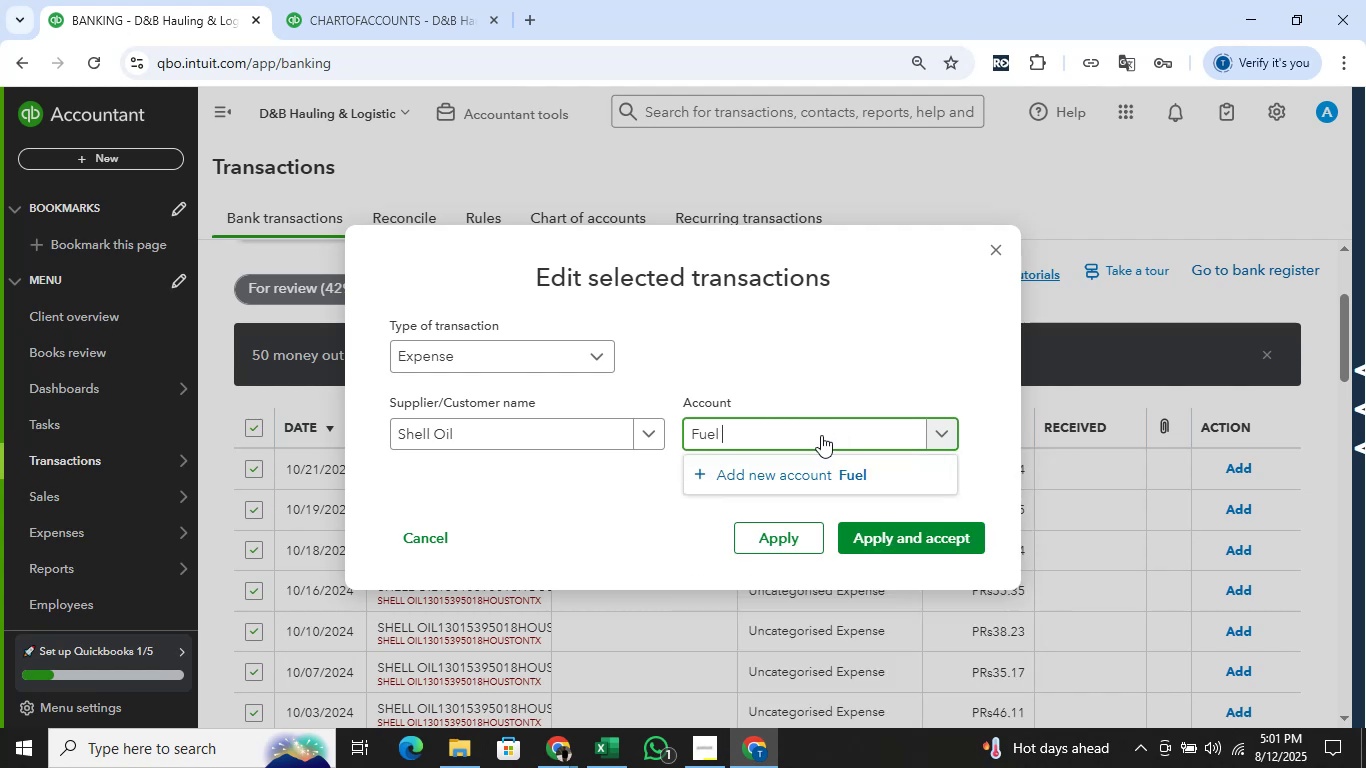 
type(And Gas)
 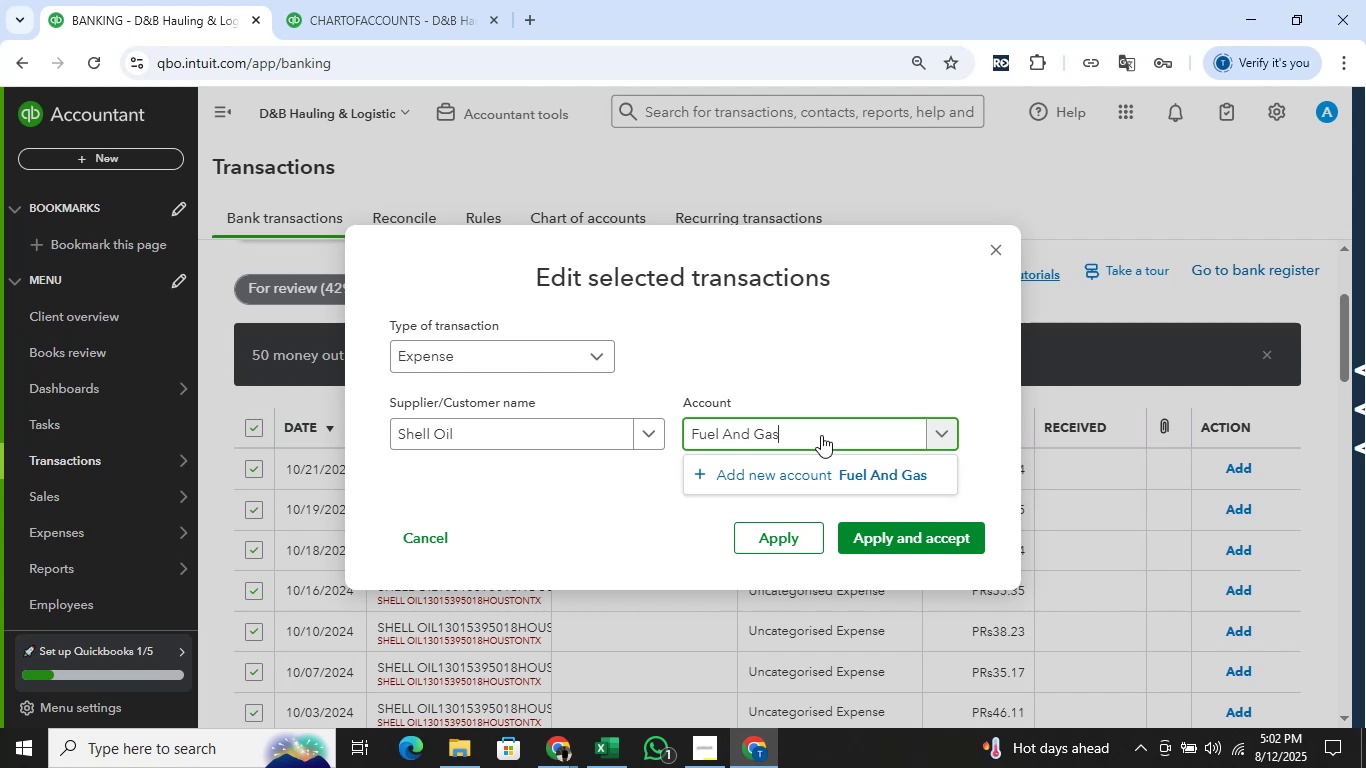 
wait(9.68)
 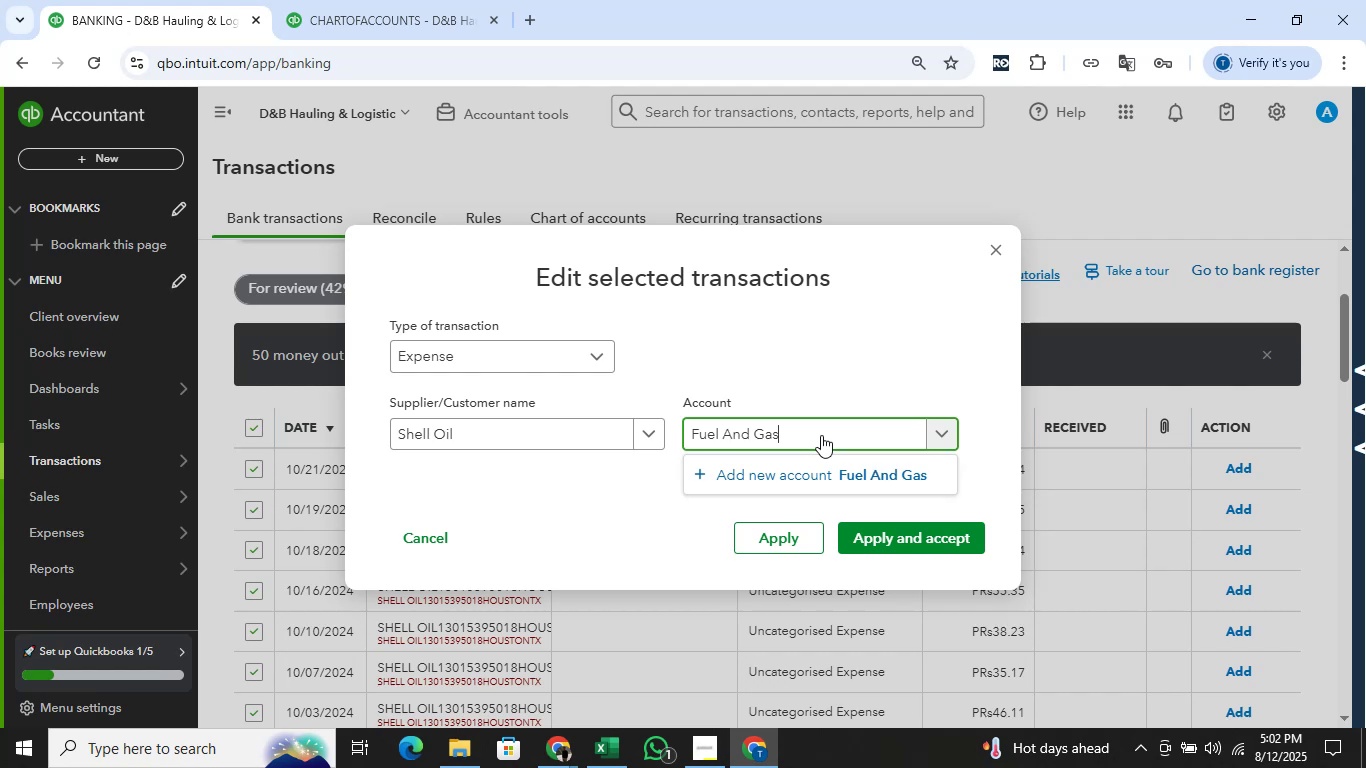 
left_click([812, 464])
 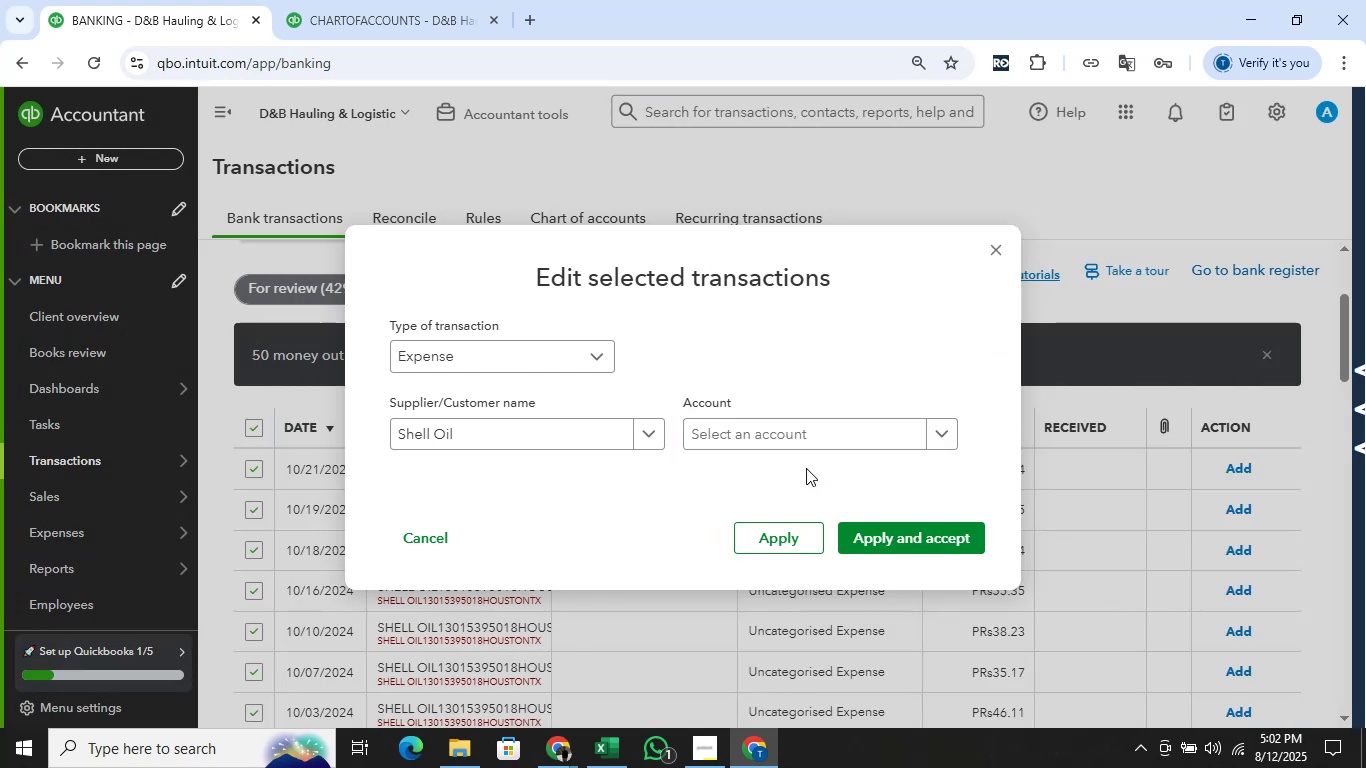 
wait(7.12)
 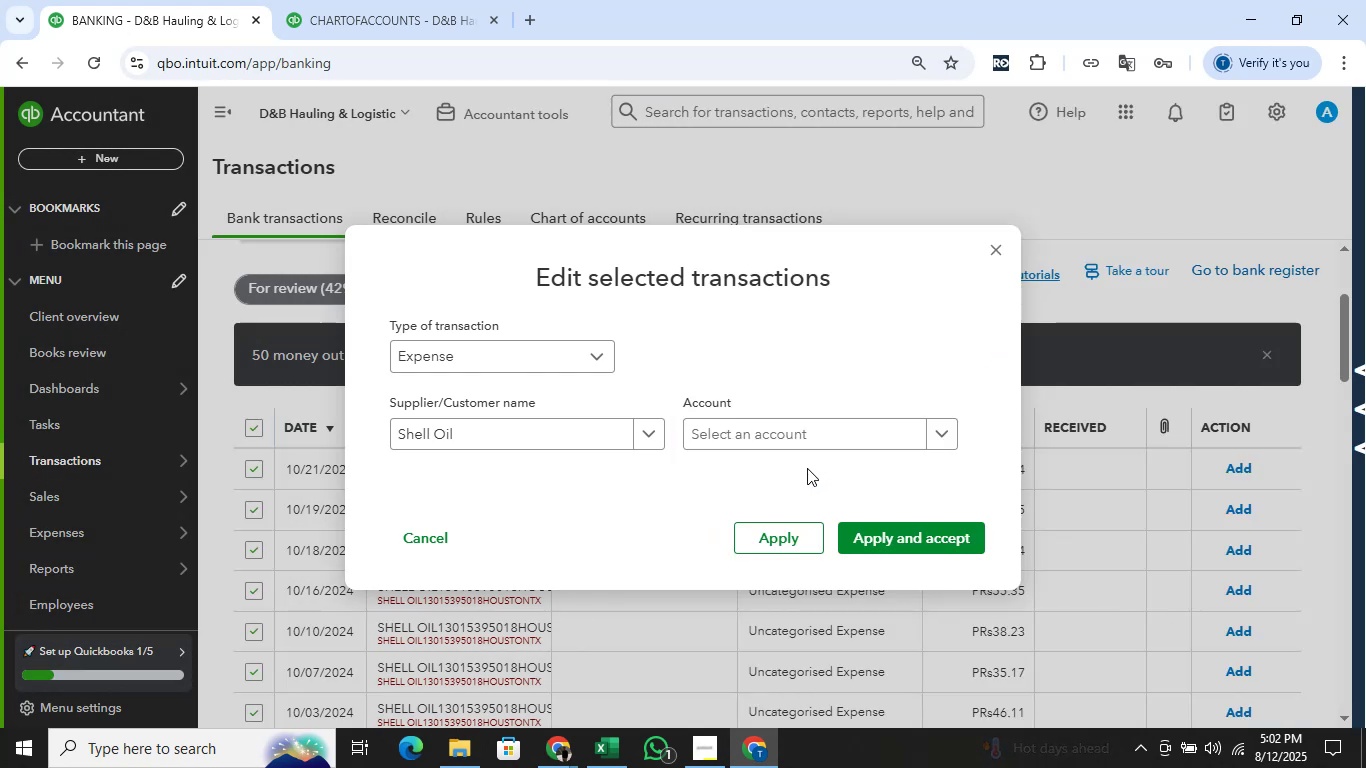 
left_click([328, 0])
 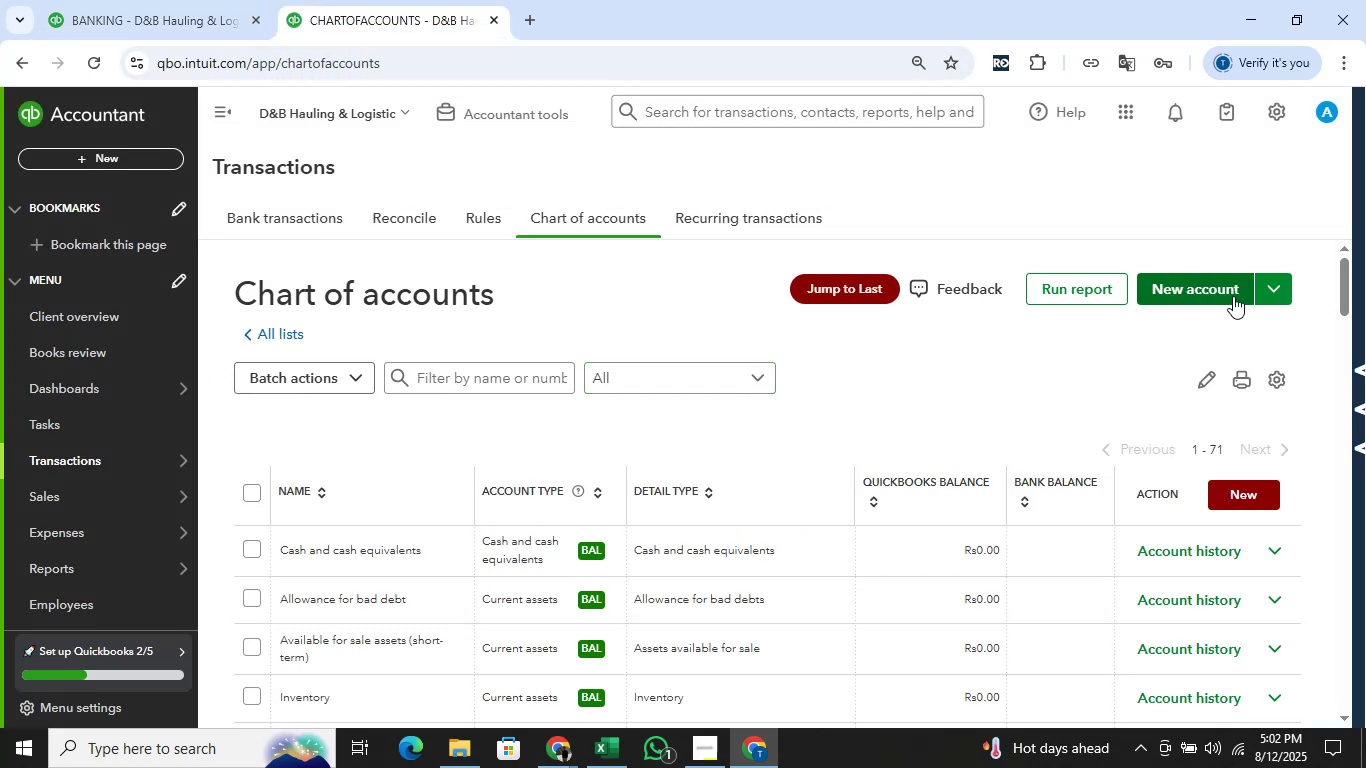 
left_click([1159, 279])
 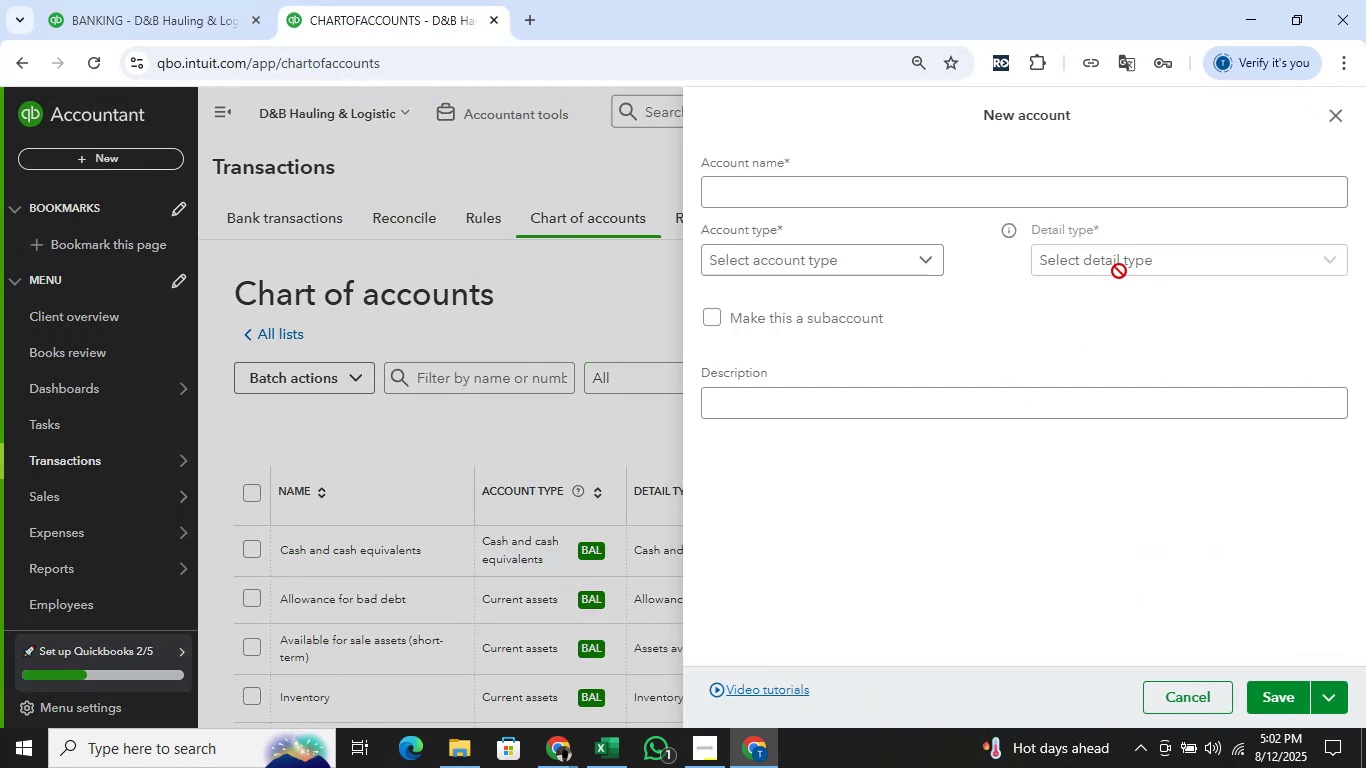 
left_click([756, 190])
 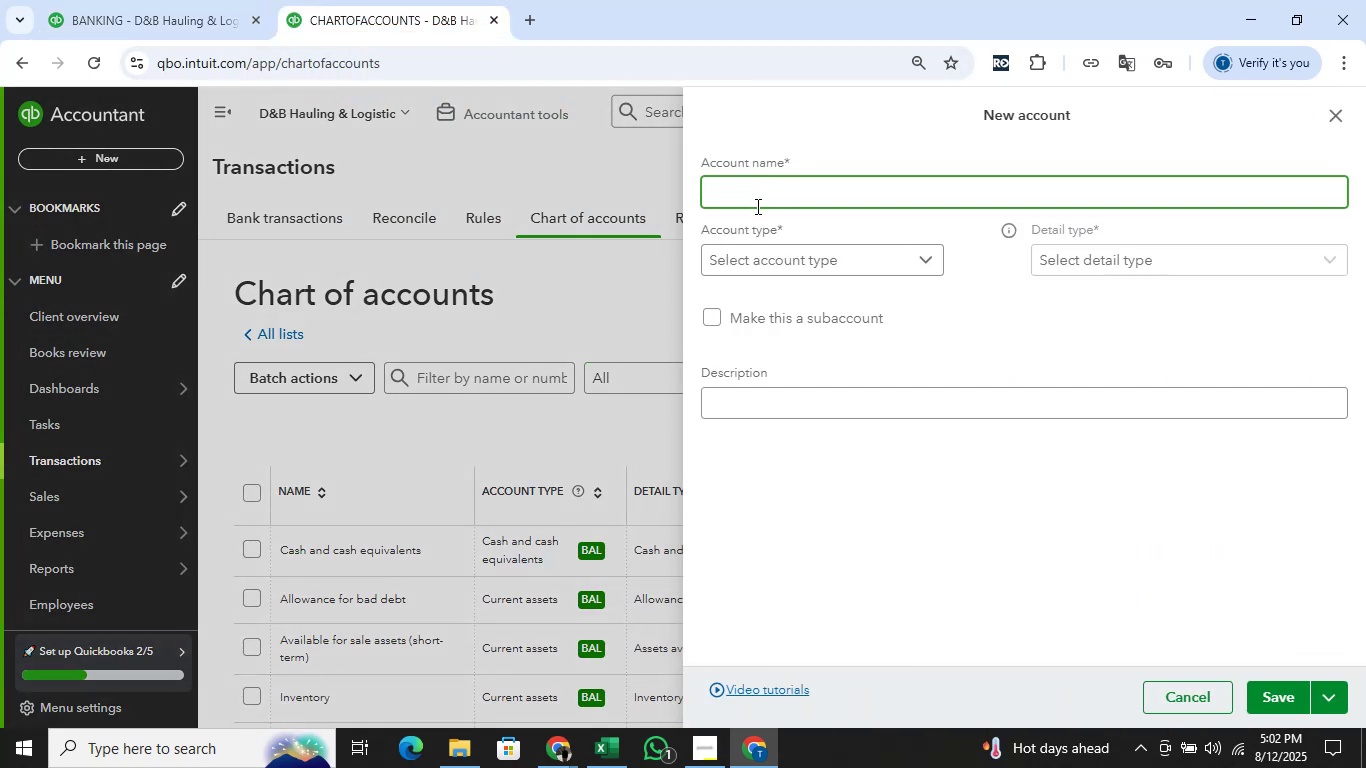 
type(Fuel ANd Gas)
 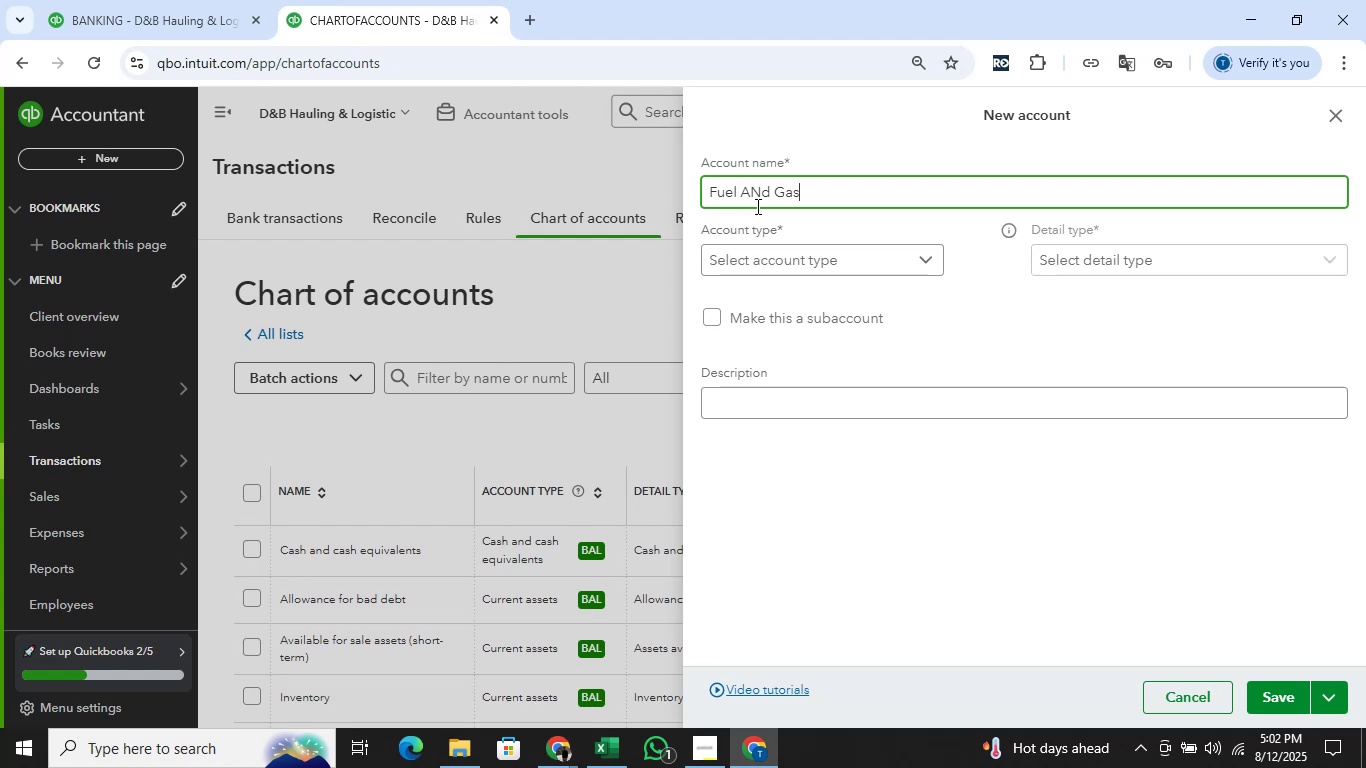 
key(ArrowLeft)
 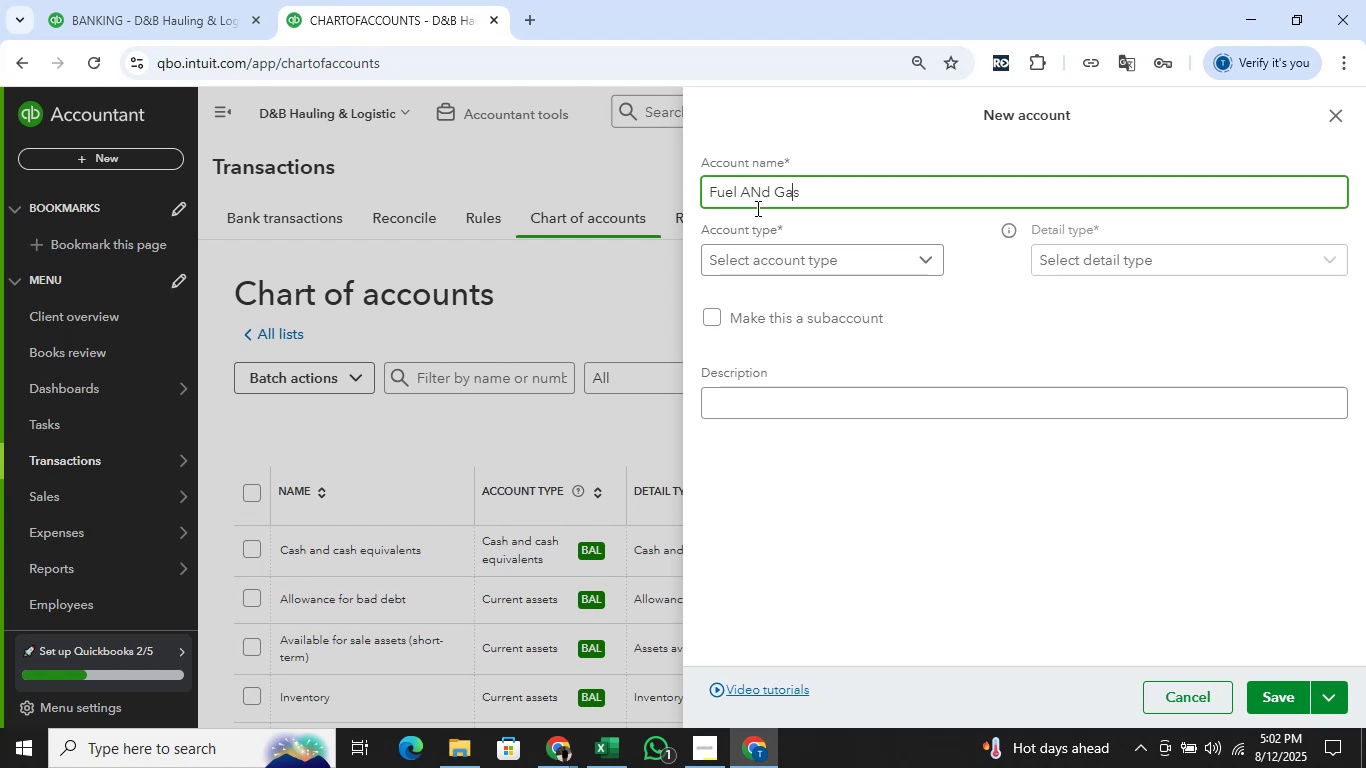 
key(ArrowLeft)
 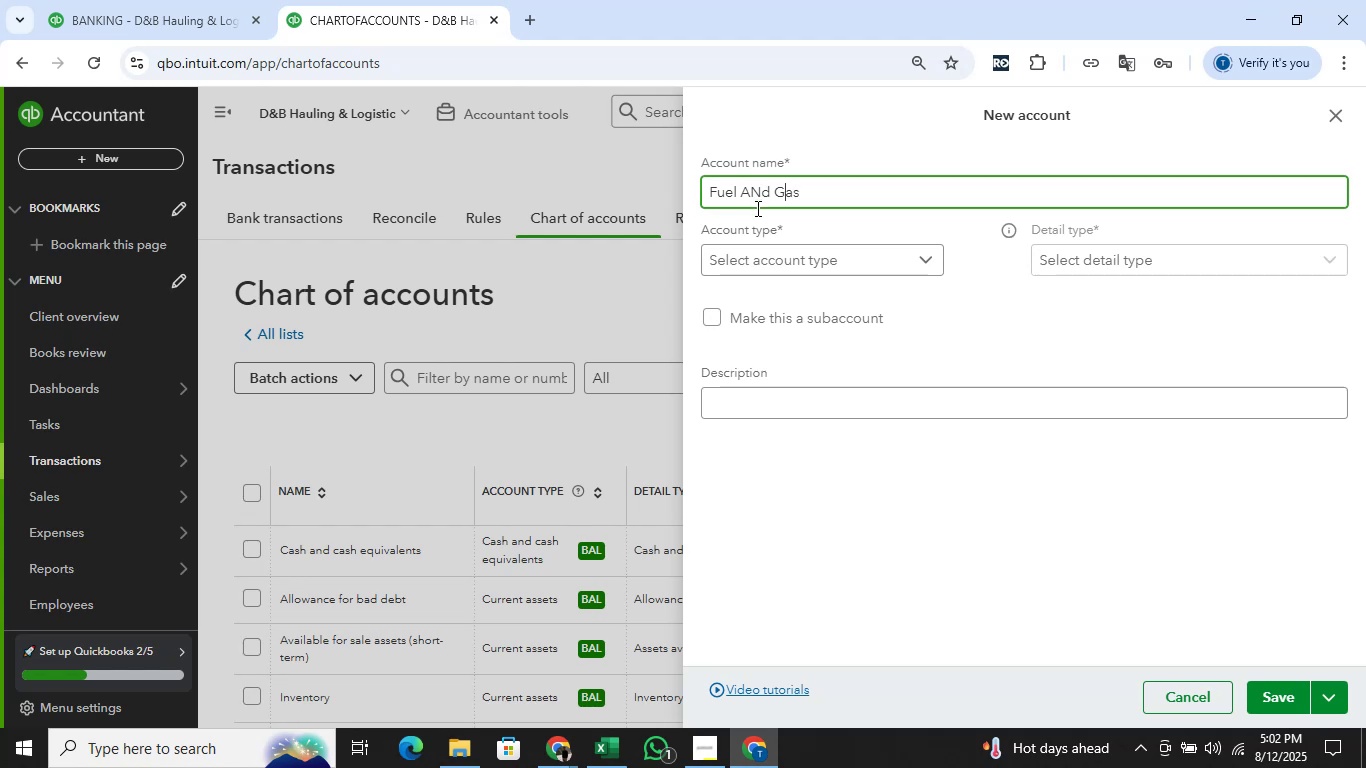 
key(ArrowLeft)
 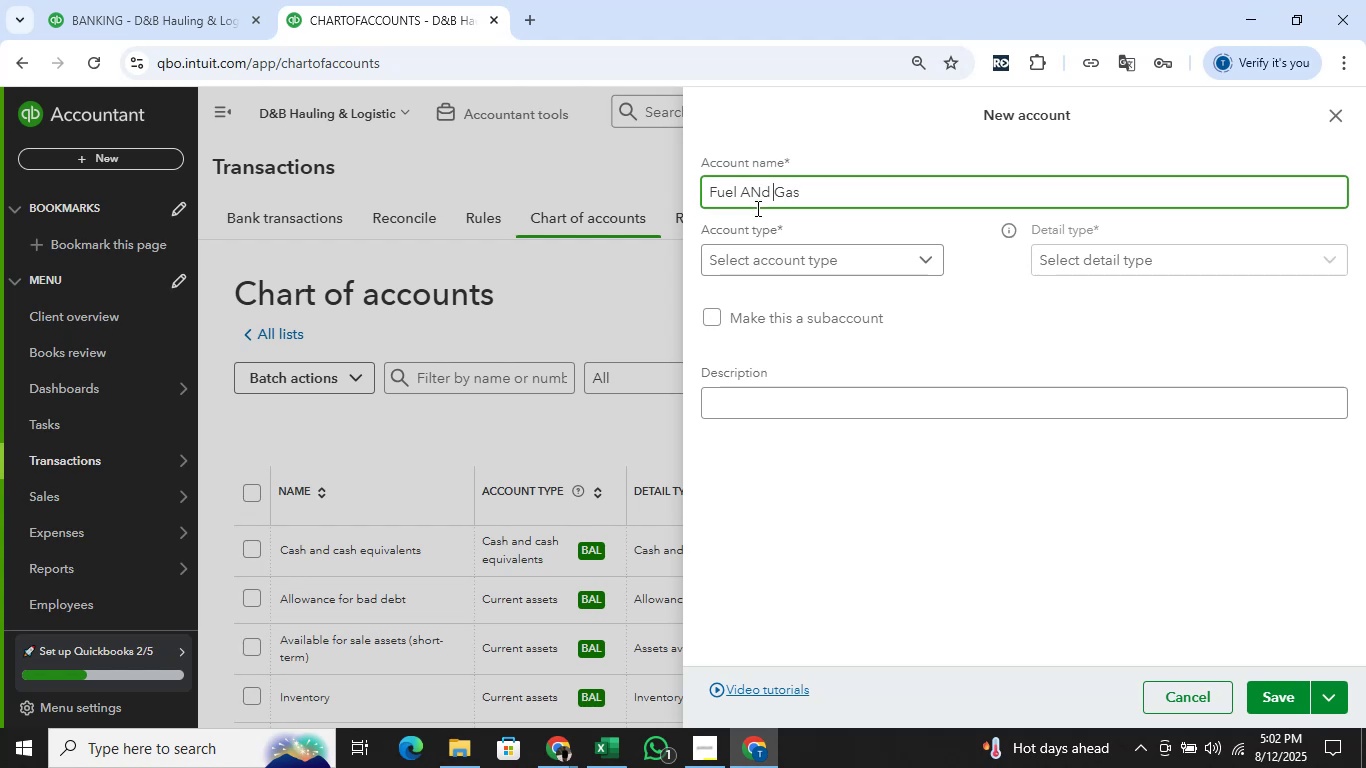 
key(ArrowLeft)
 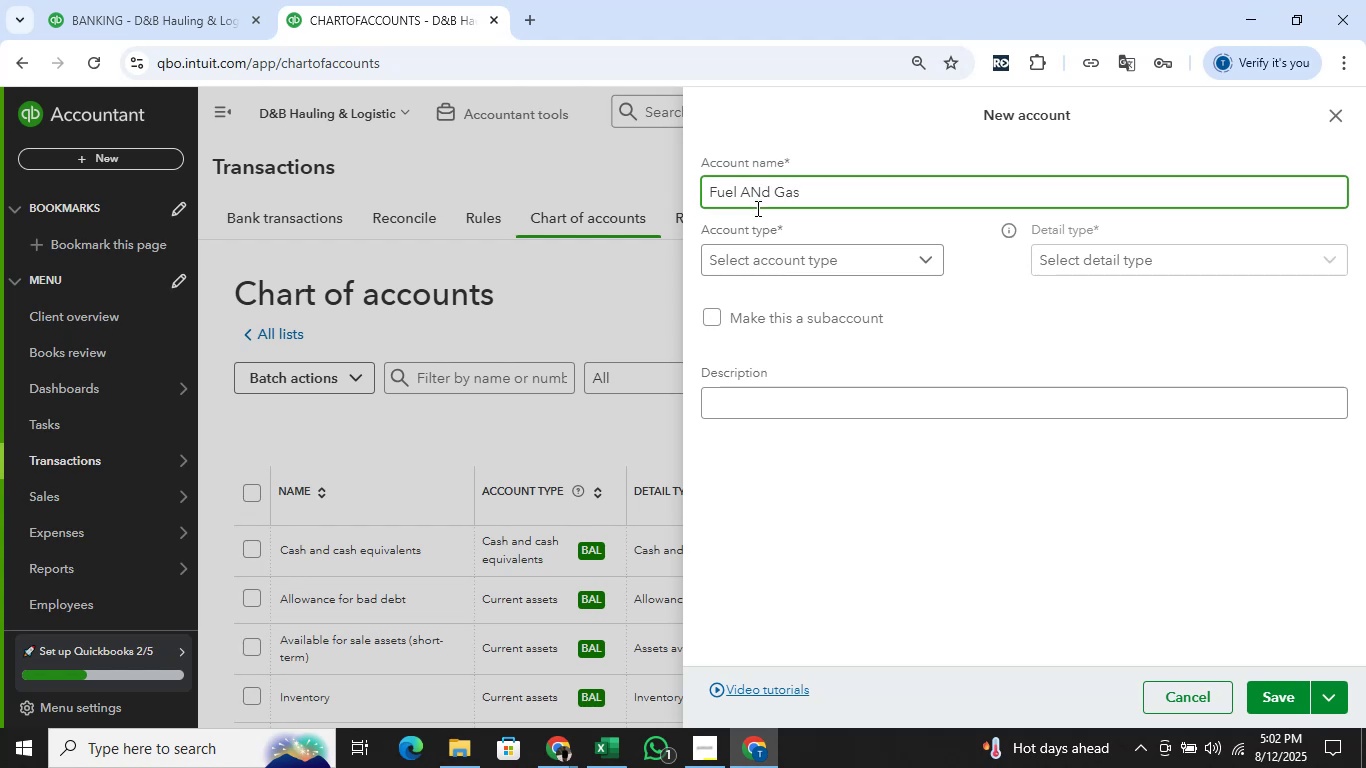 
key(Backspace)
key(Backspace)
type(nd)
 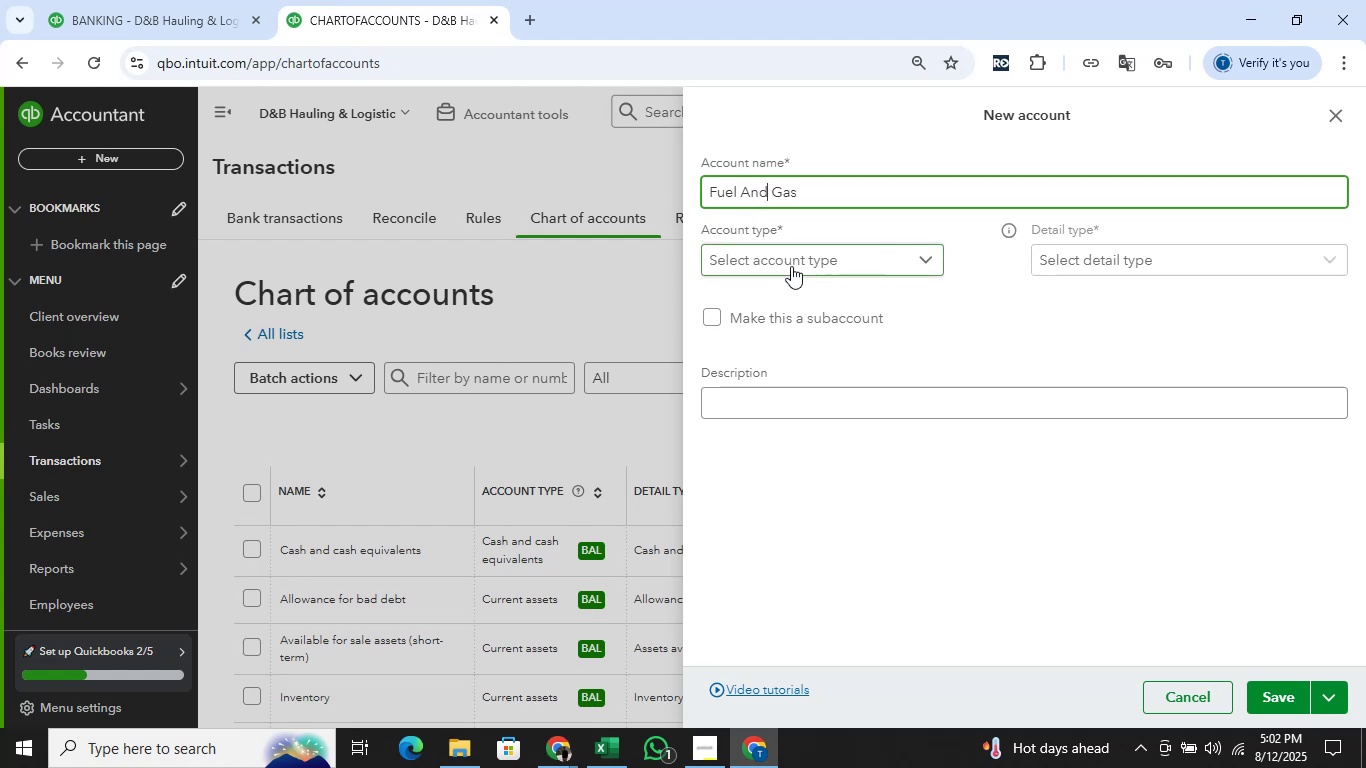 
left_click([791, 258])
 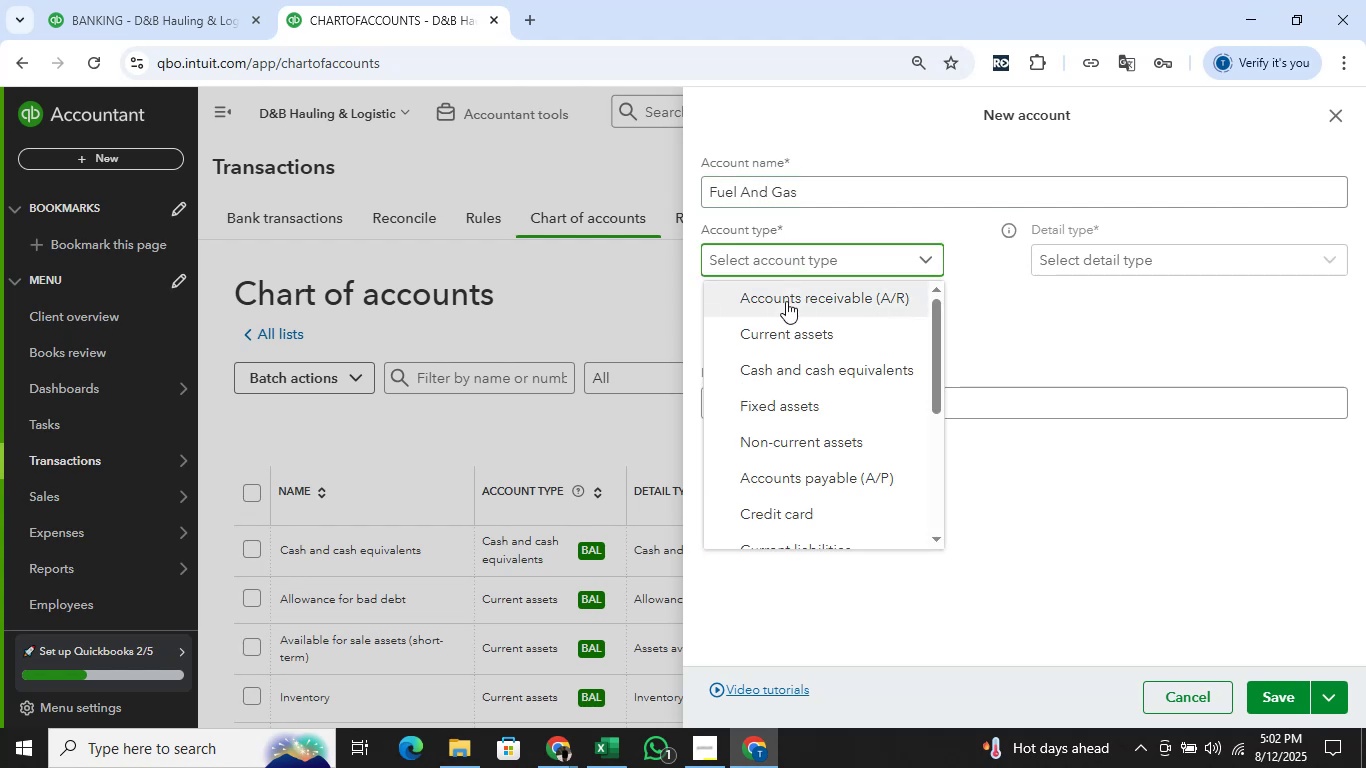 
scroll: coordinate [788, 306], scroll_direction: down, amount: 4.0
 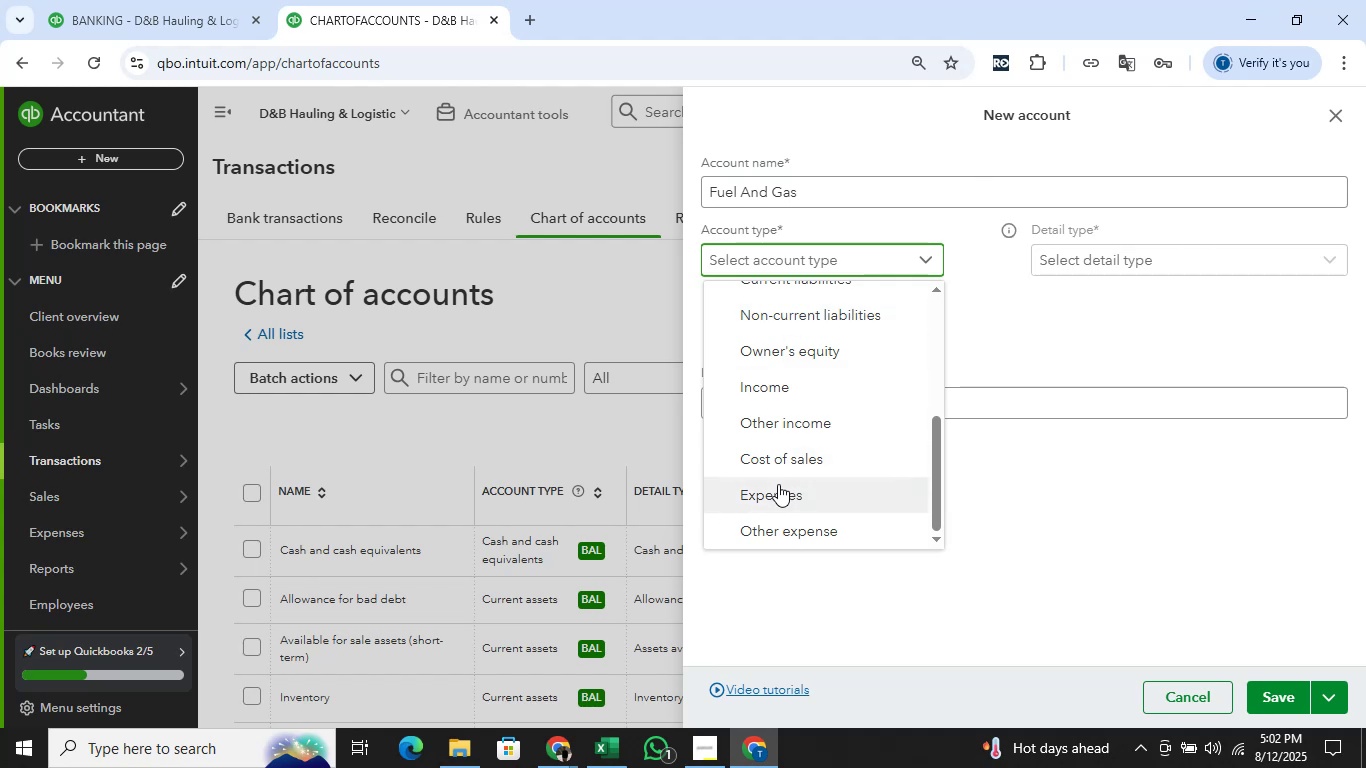 
left_click([778, 484])
 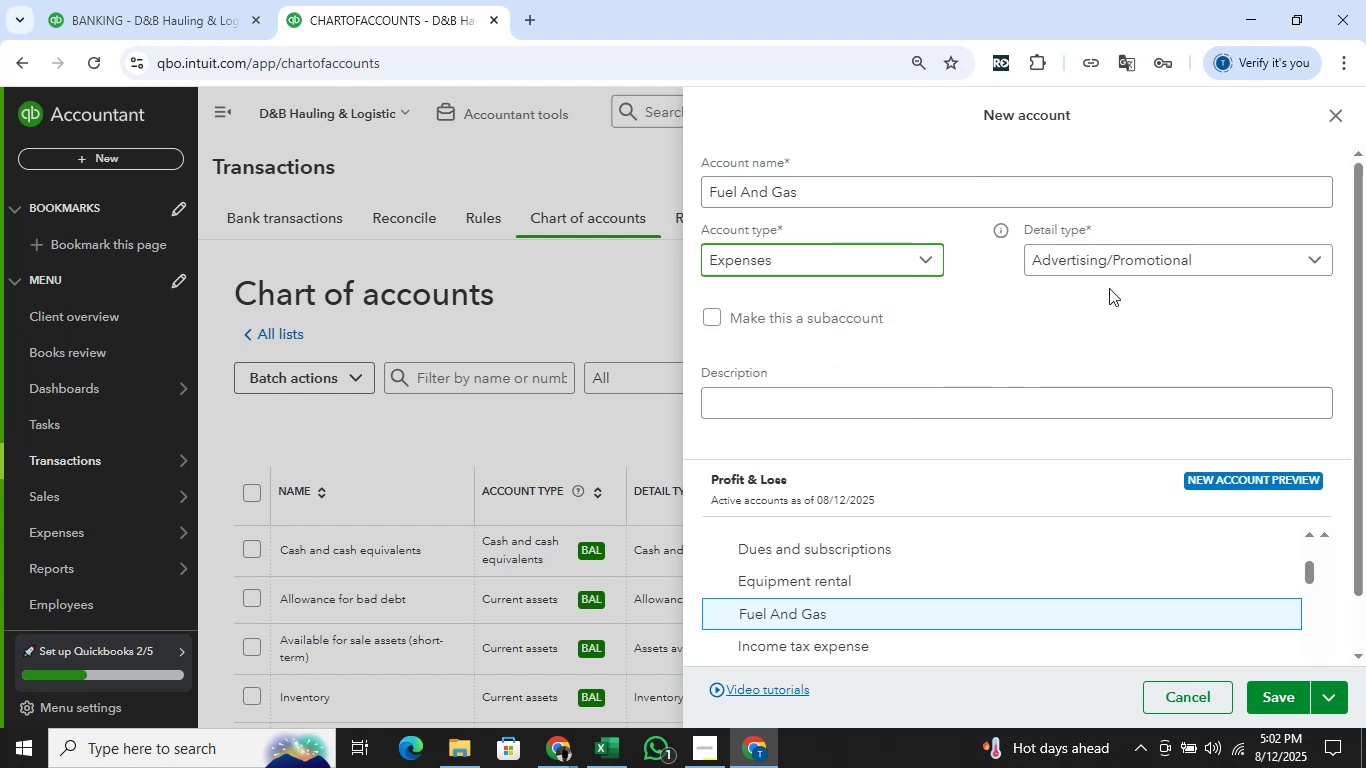 
left_click([1123, 258])
 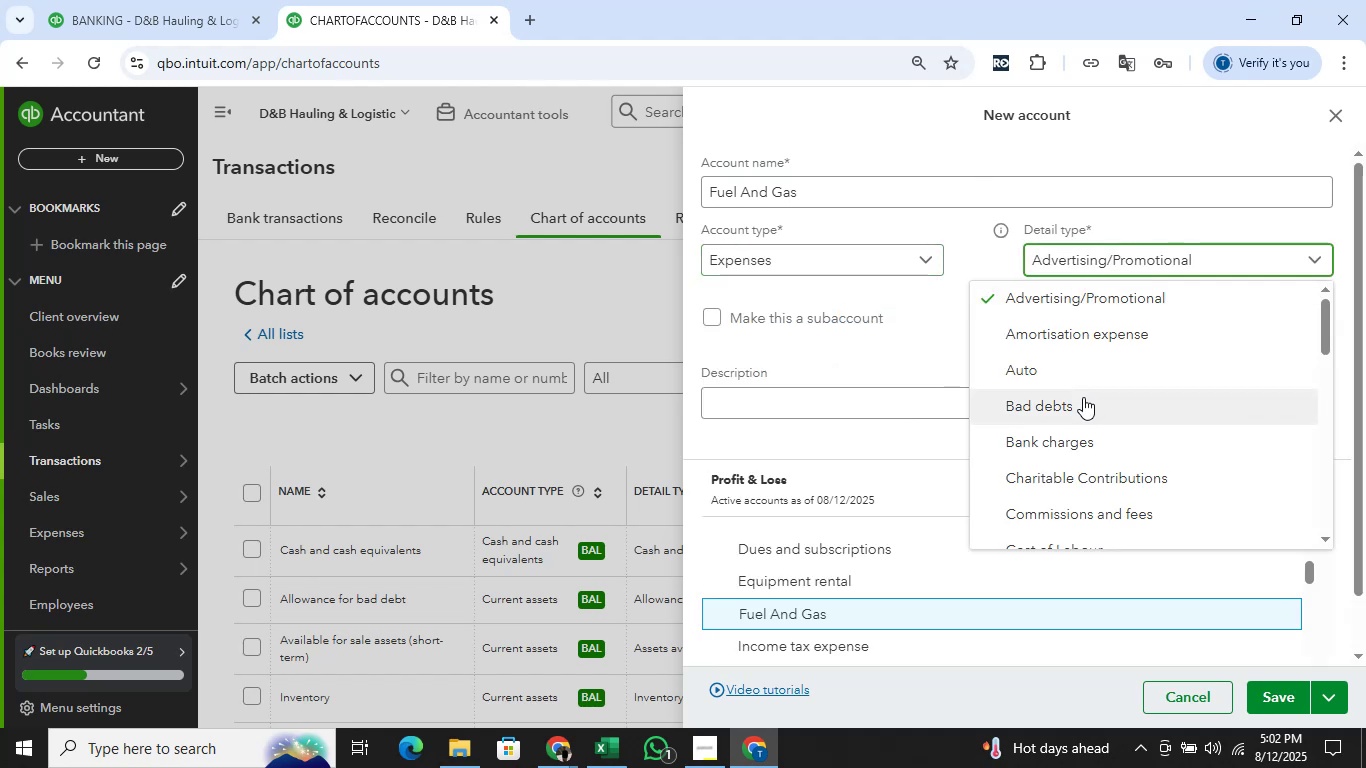 
scroll: coordinate [1083, 397], scroll_direction: down, amount: 1.0
 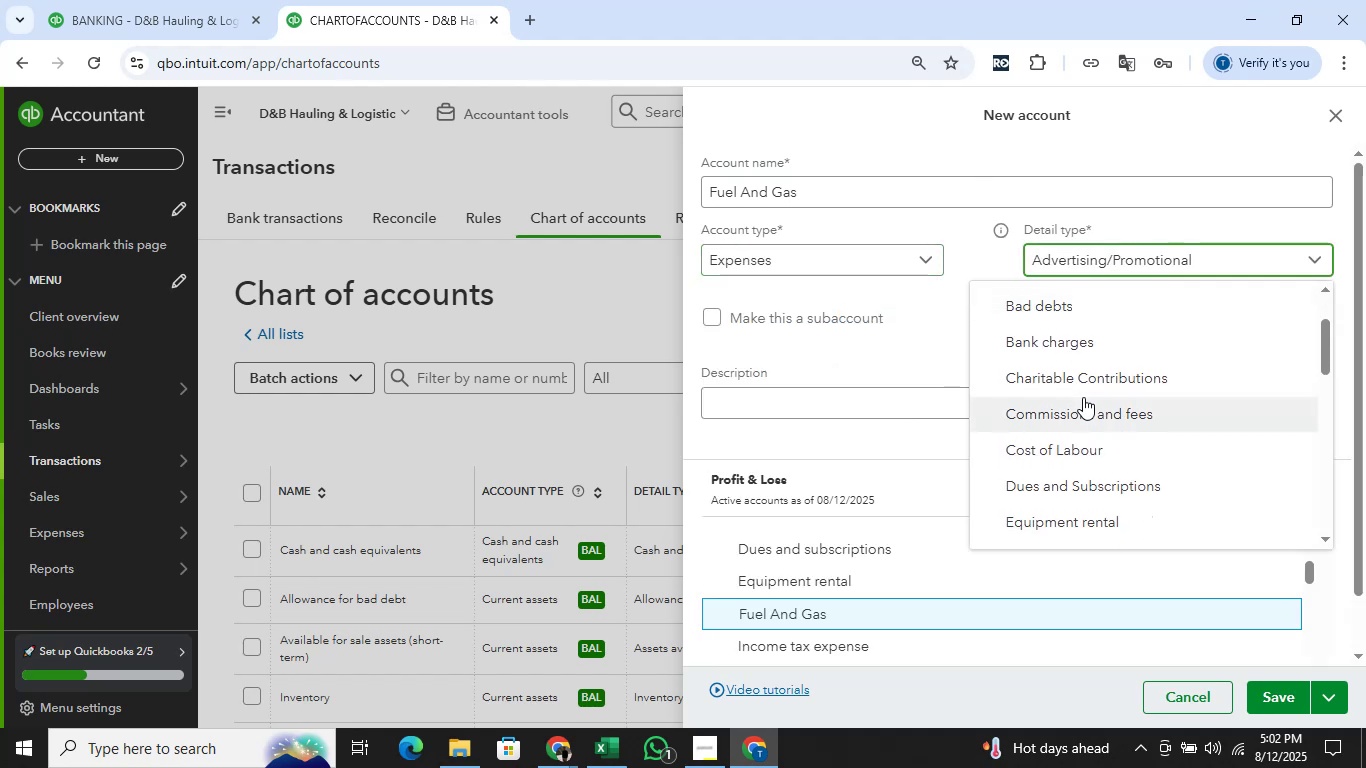 
scroll: coordinate [1083, 397], scroll_direction: up, amount: 1.0
 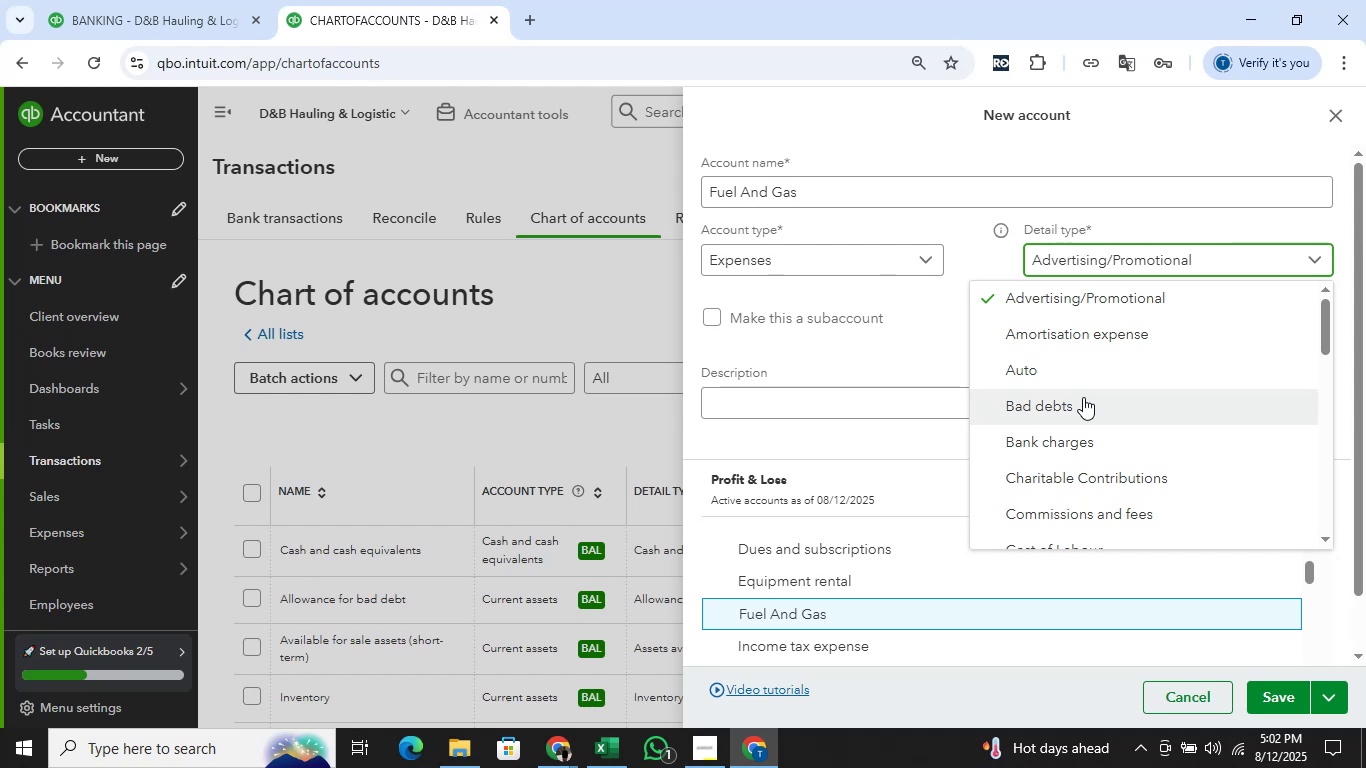 
scroll: coordinate [1082, 397], scroll_direction: down, amount: 4.0
 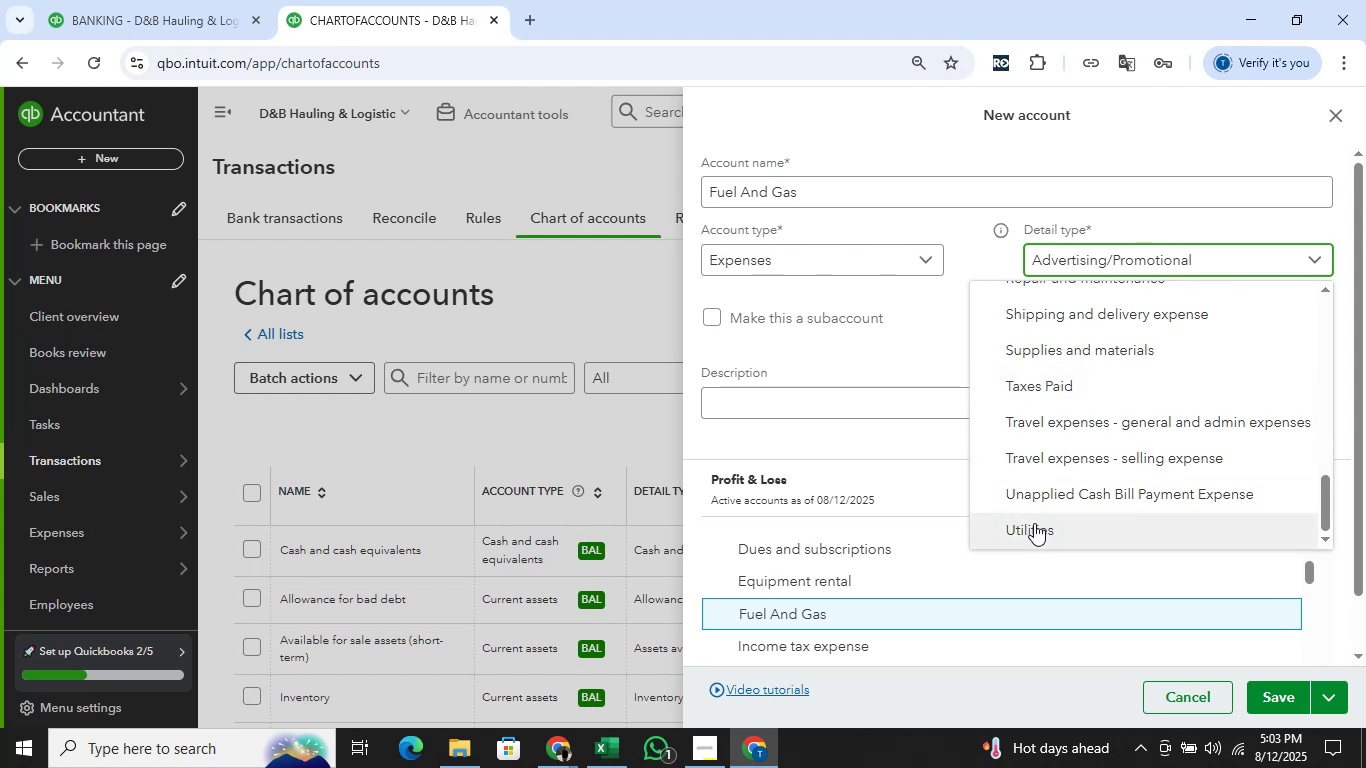 
wait(6.48)
 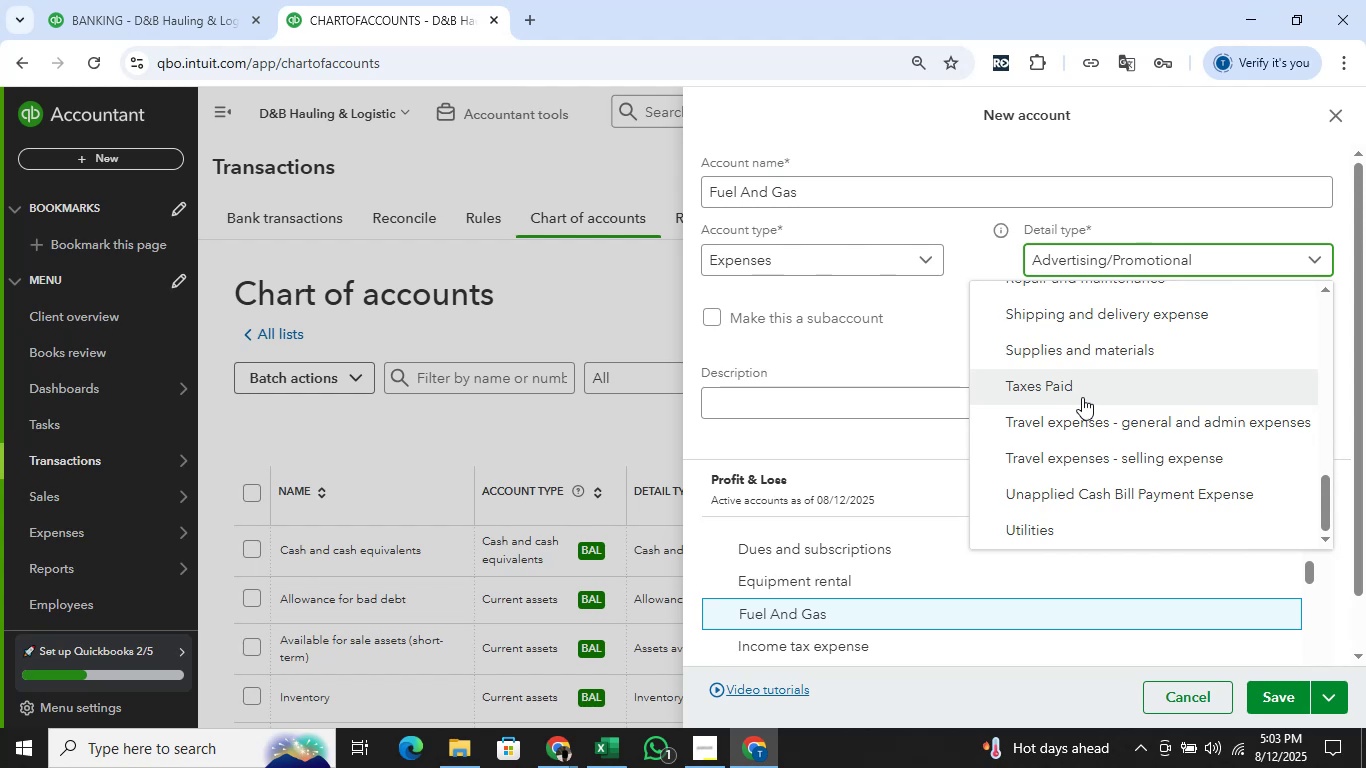 
left_click([1034, 523])
 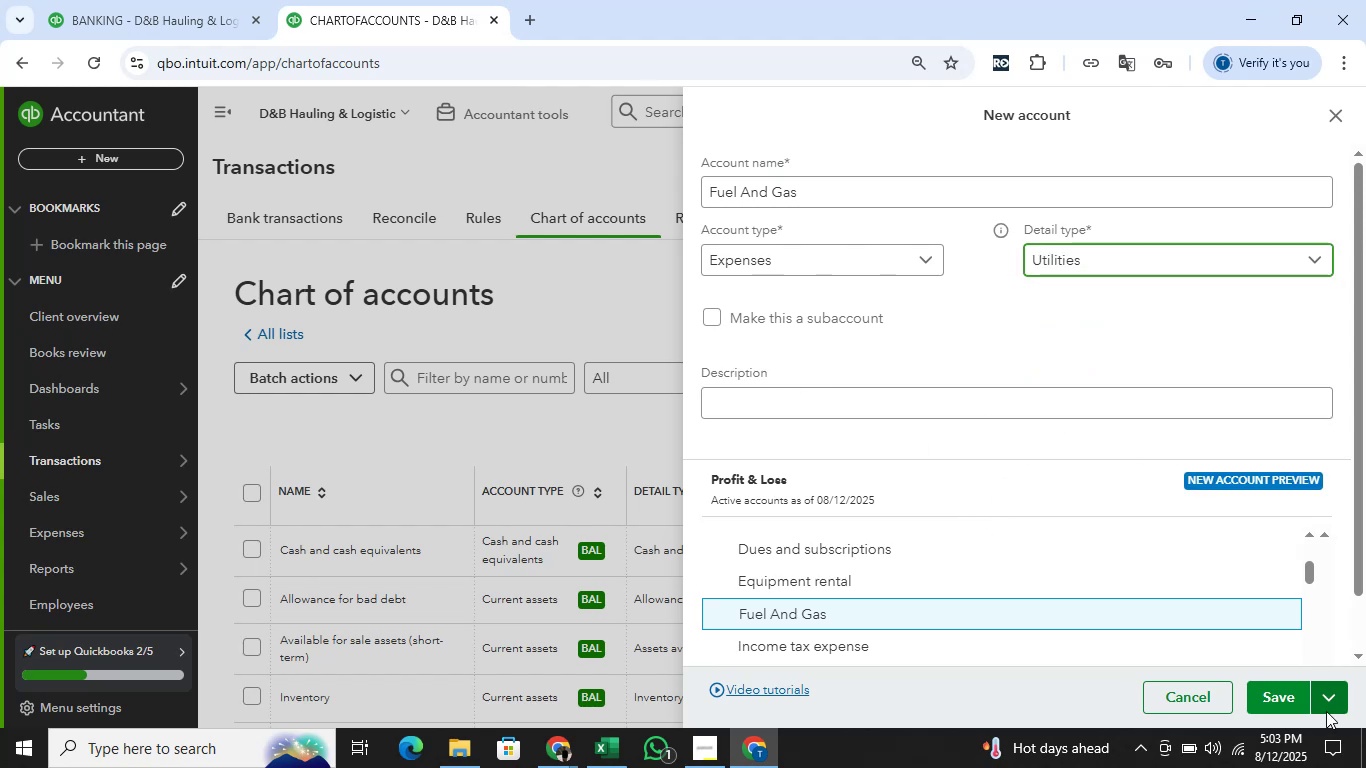 
left_click([1272, 695])
 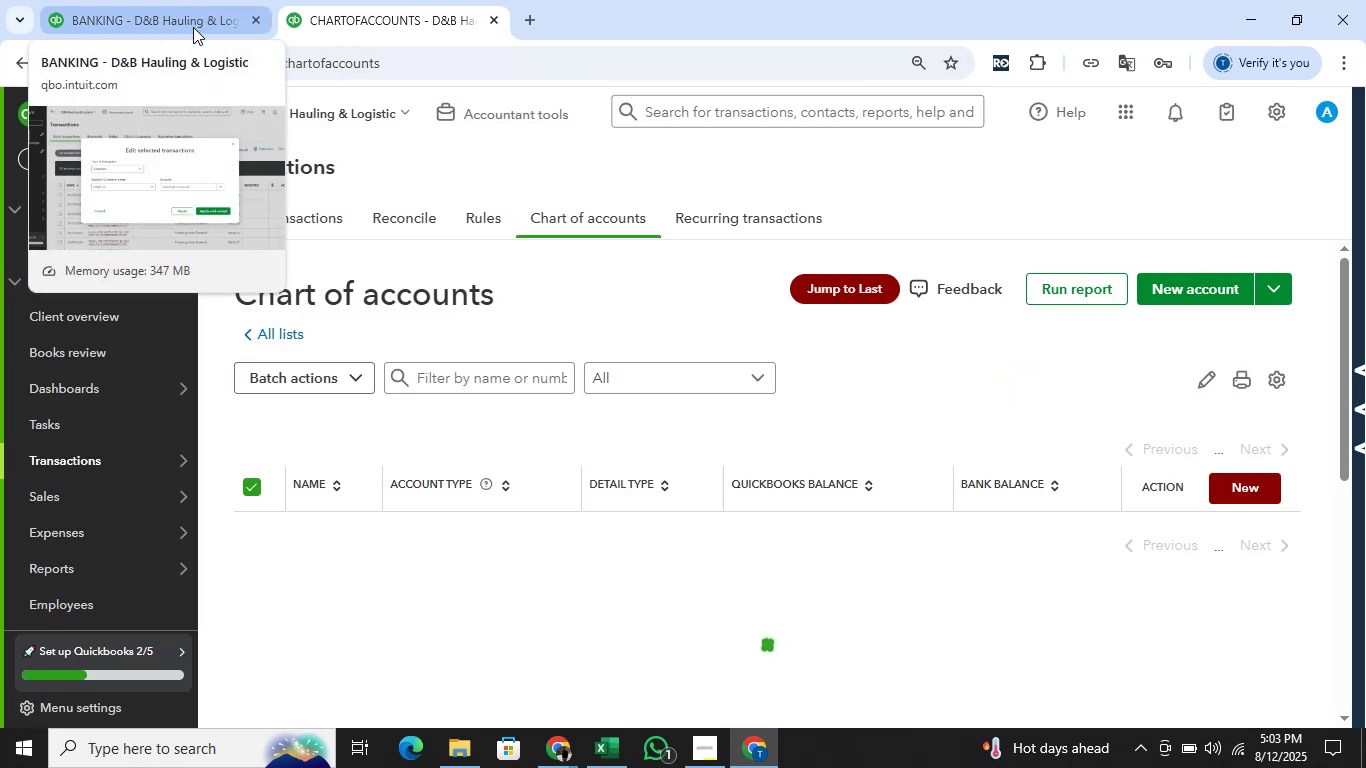 
wait(12.19)
 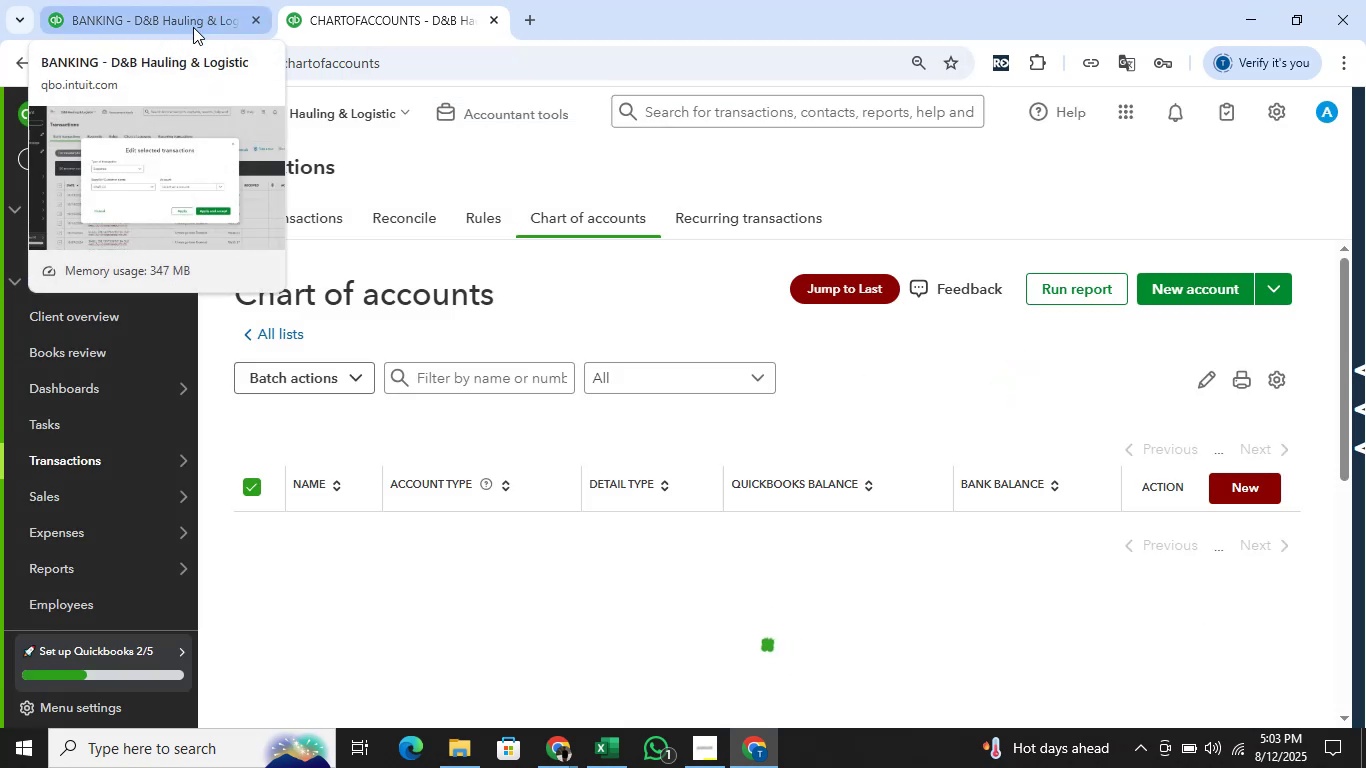 
left_click([217, 10])
 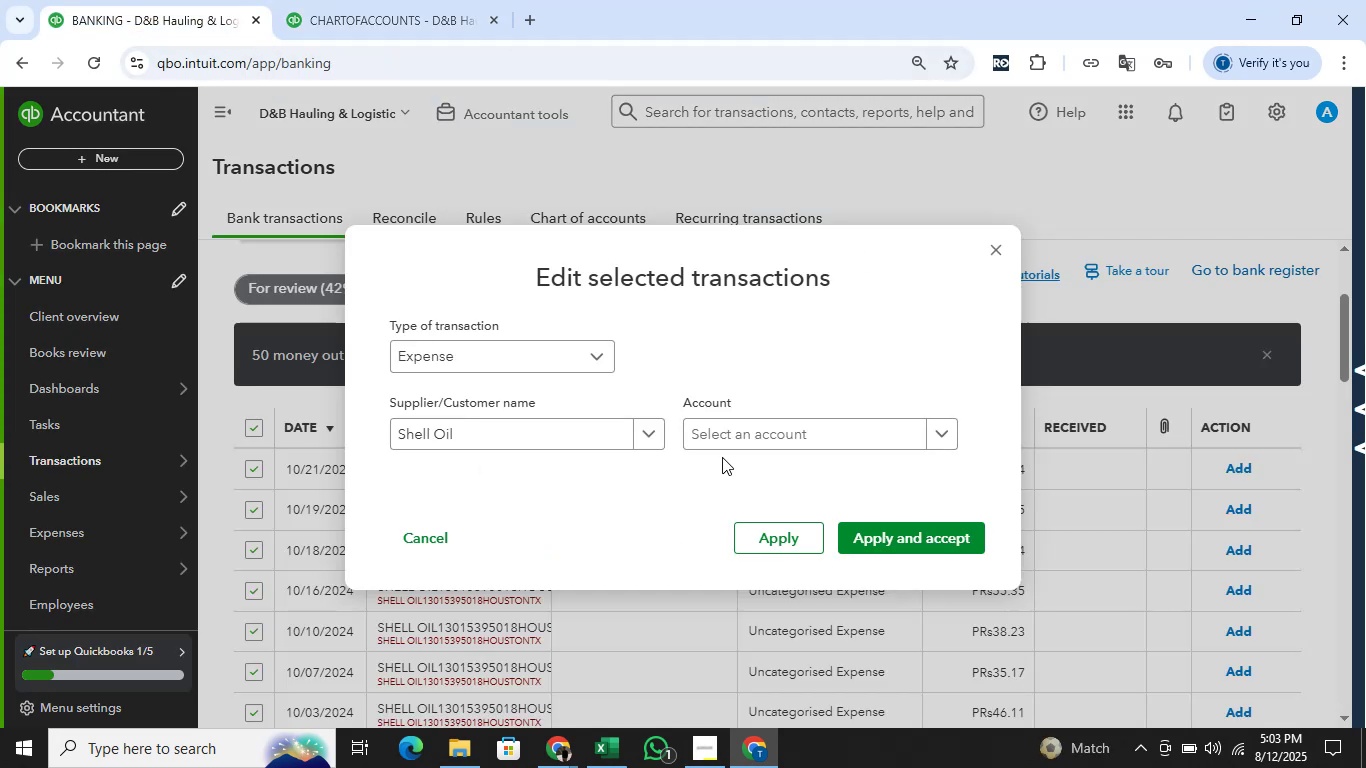 
double_click([751, 434])
 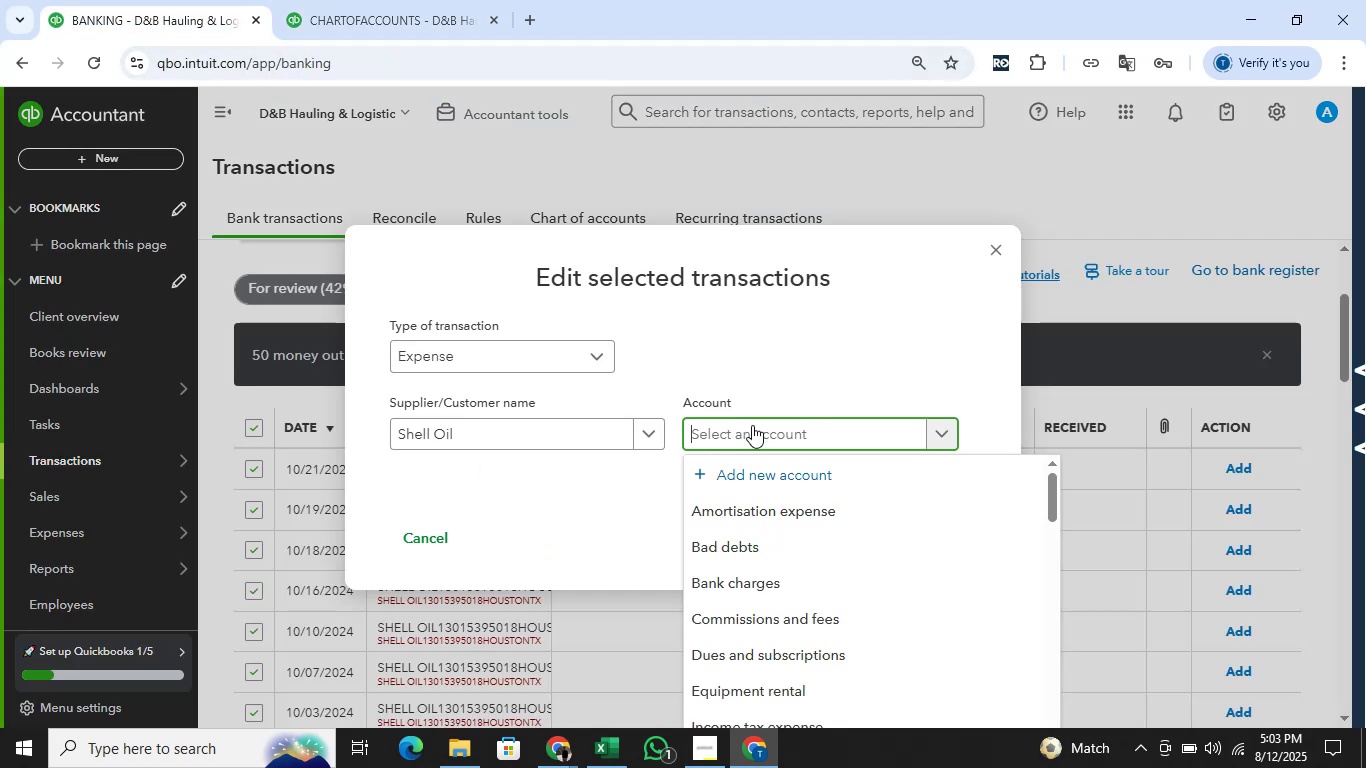 
type(fue)
 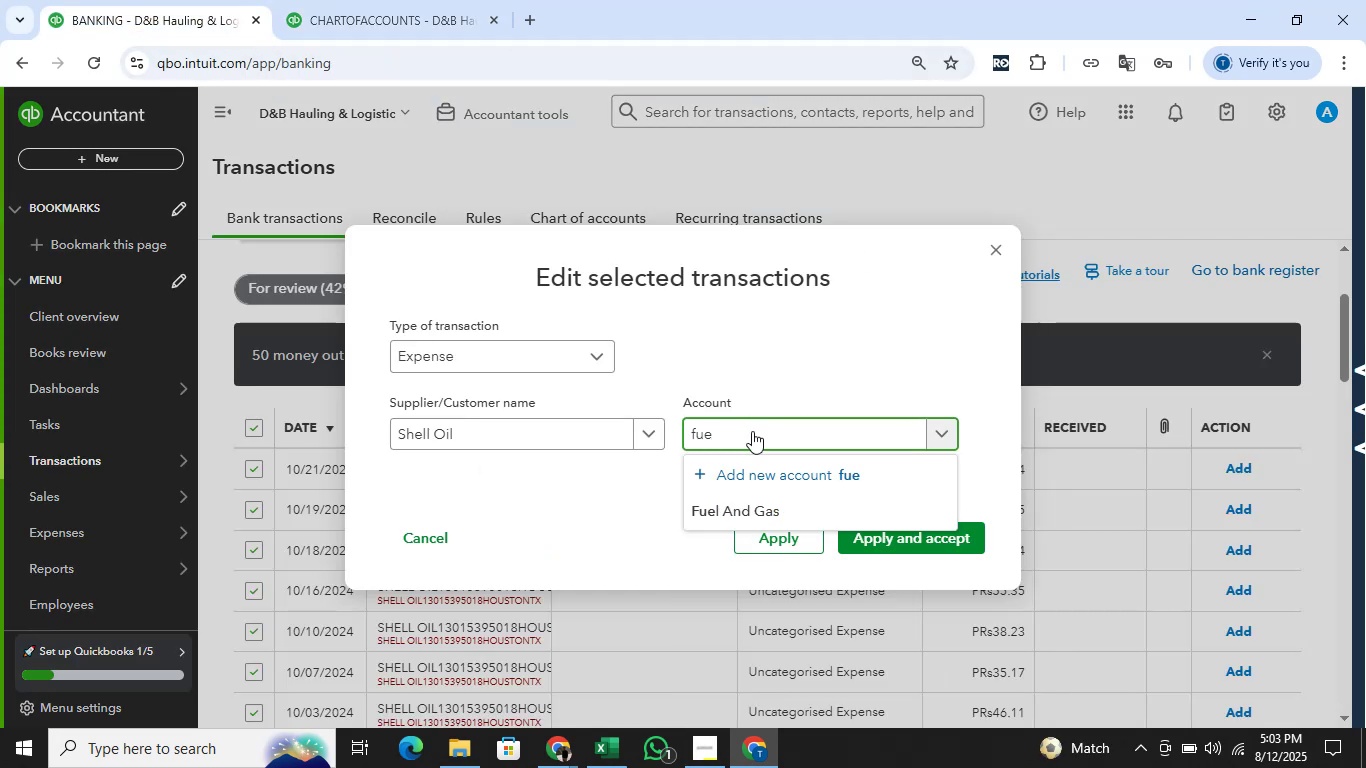 
left_click([782, 519])
 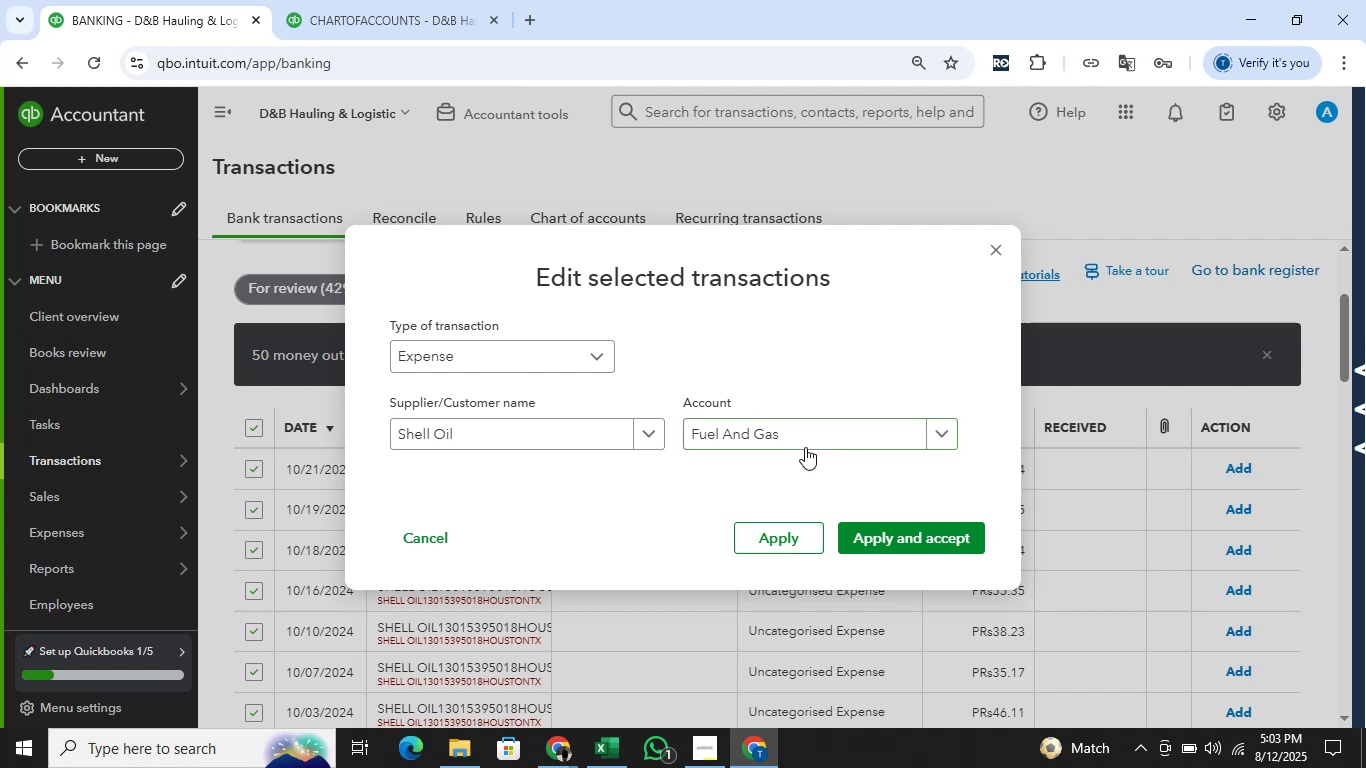 
wait(16.15)
 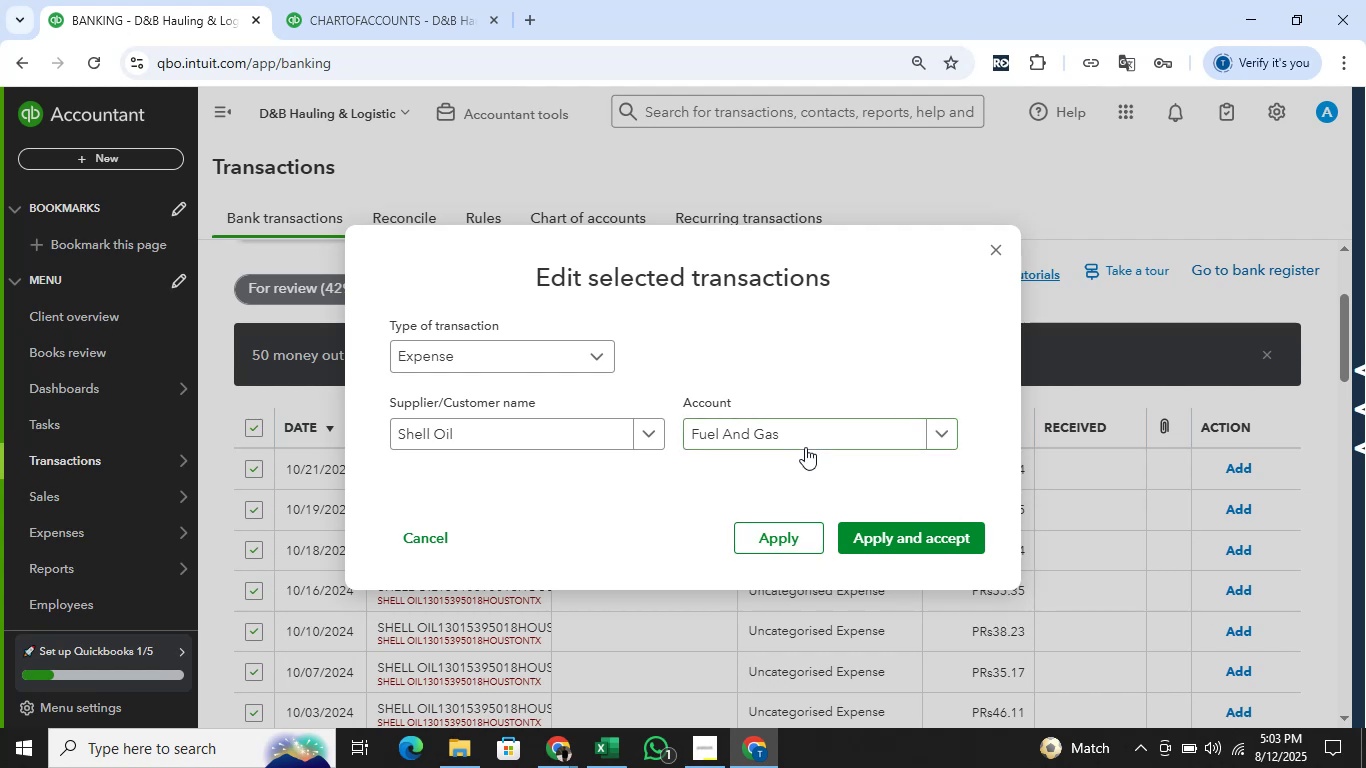 
left_click([876, 548])
 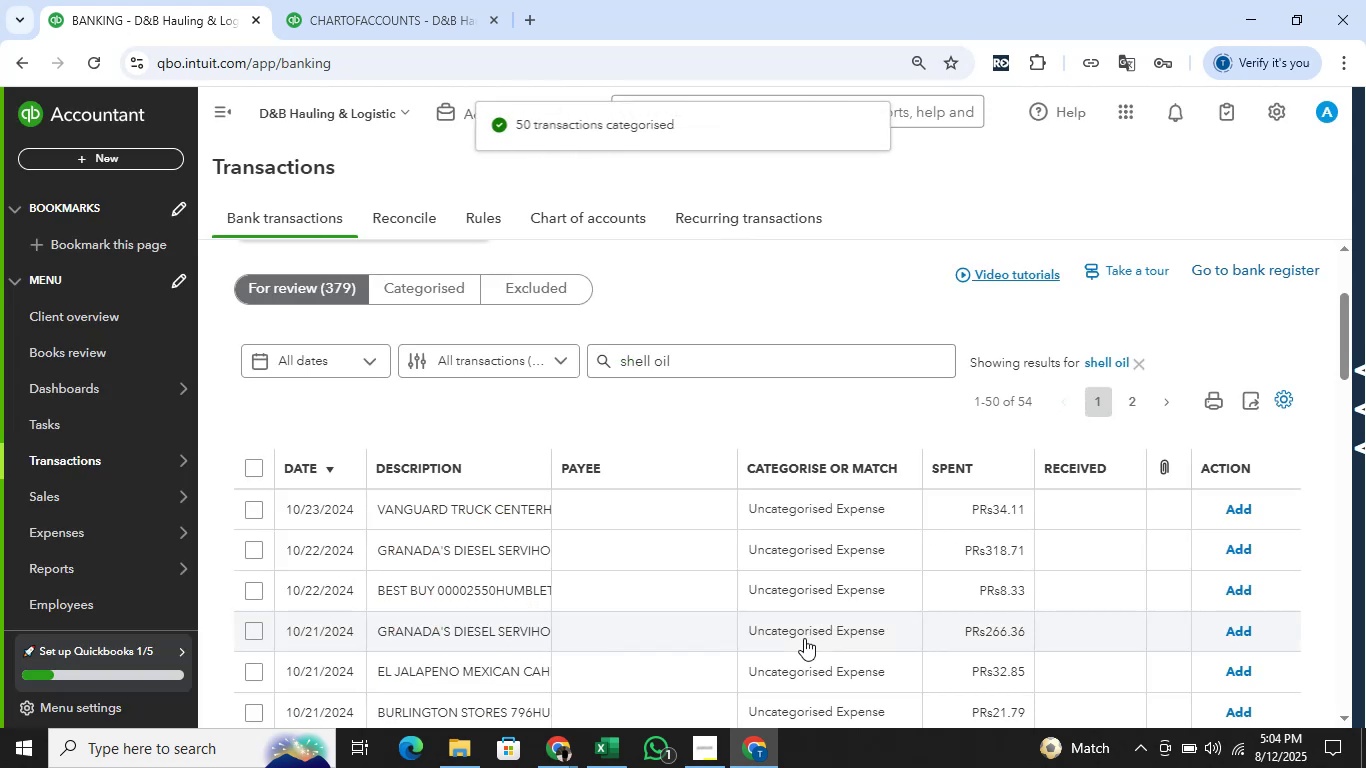 
wait(20.0)
 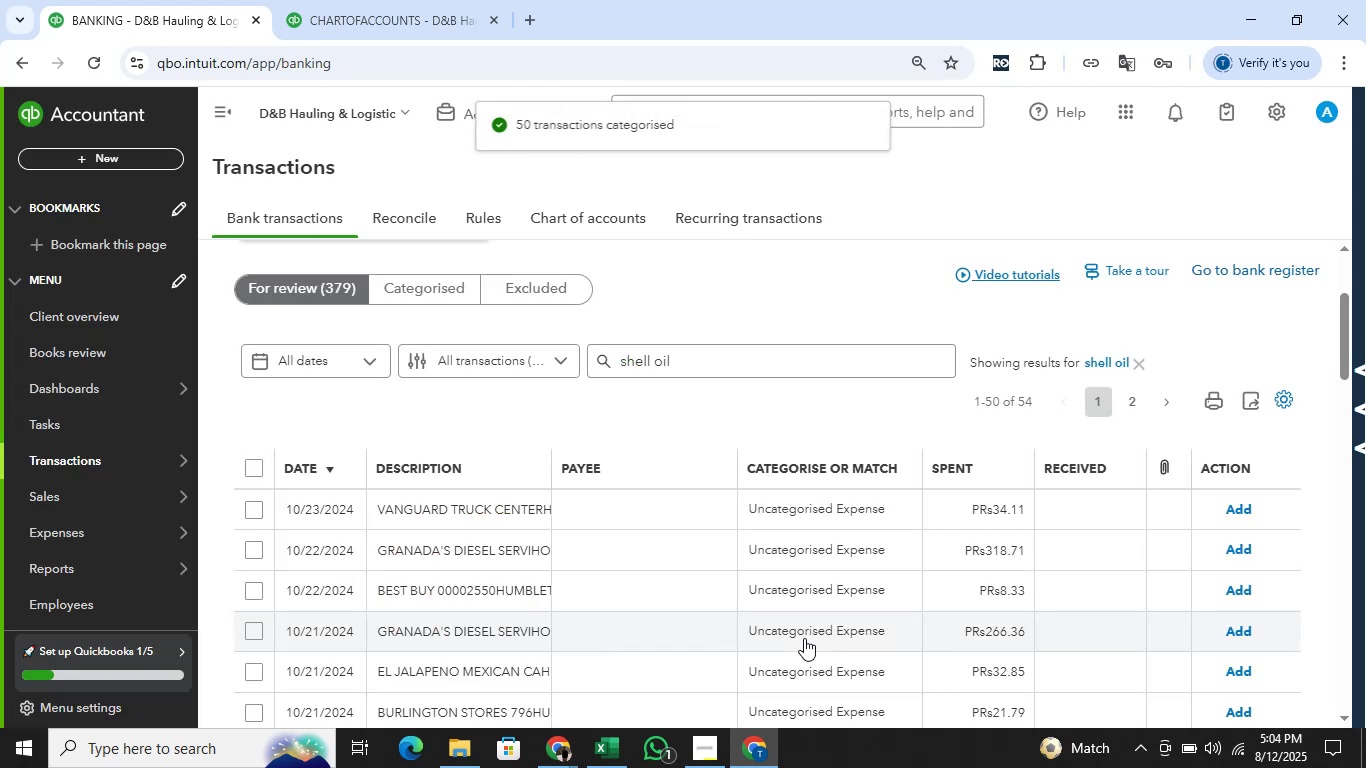 
left_click([250, 476])
 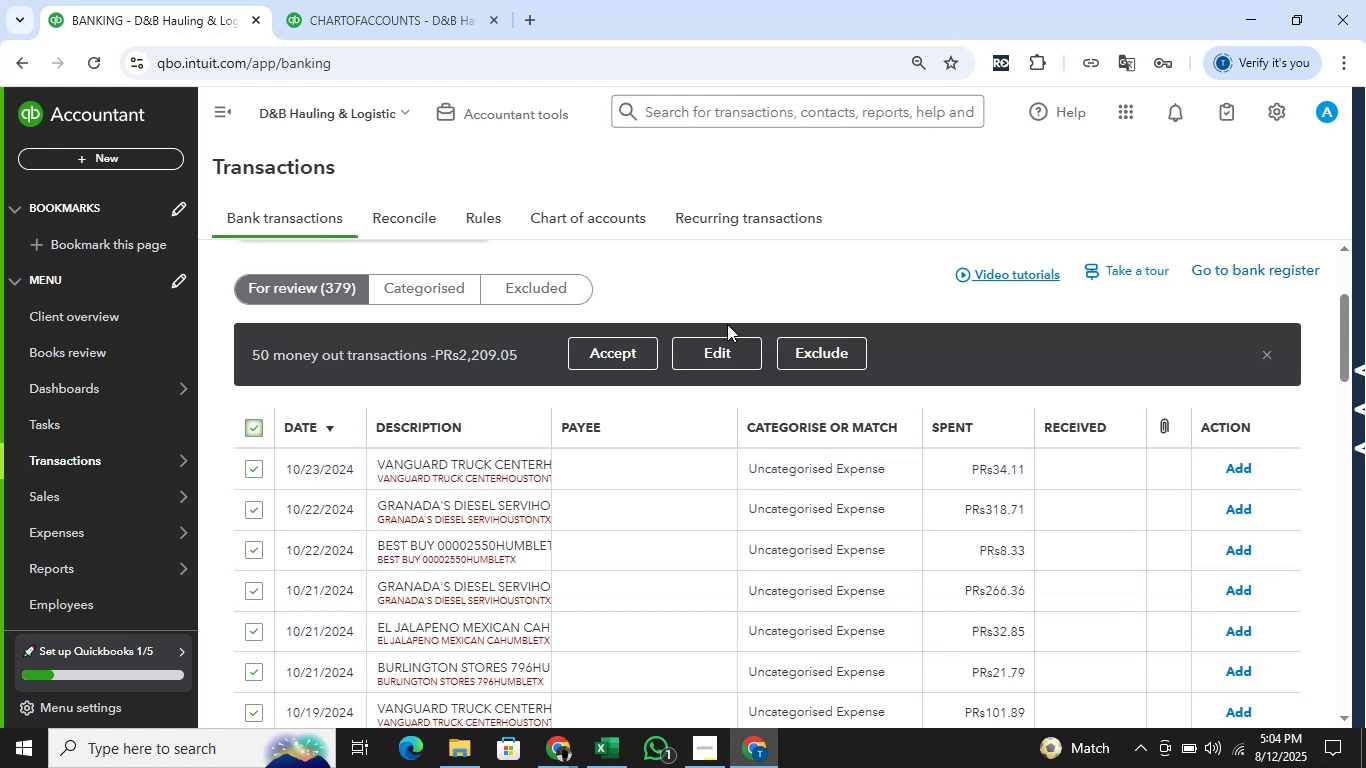 
left_click([725, 341])
 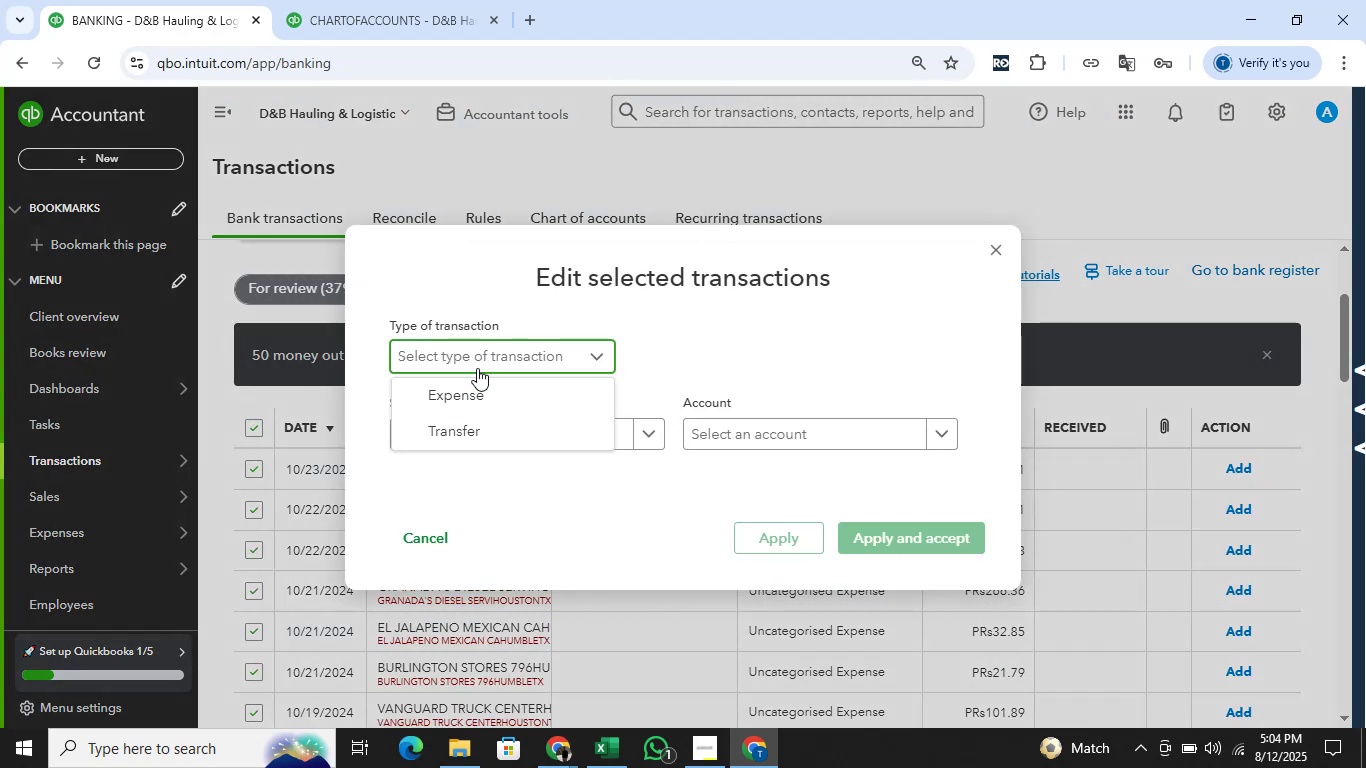 
left_click([477, 390])
 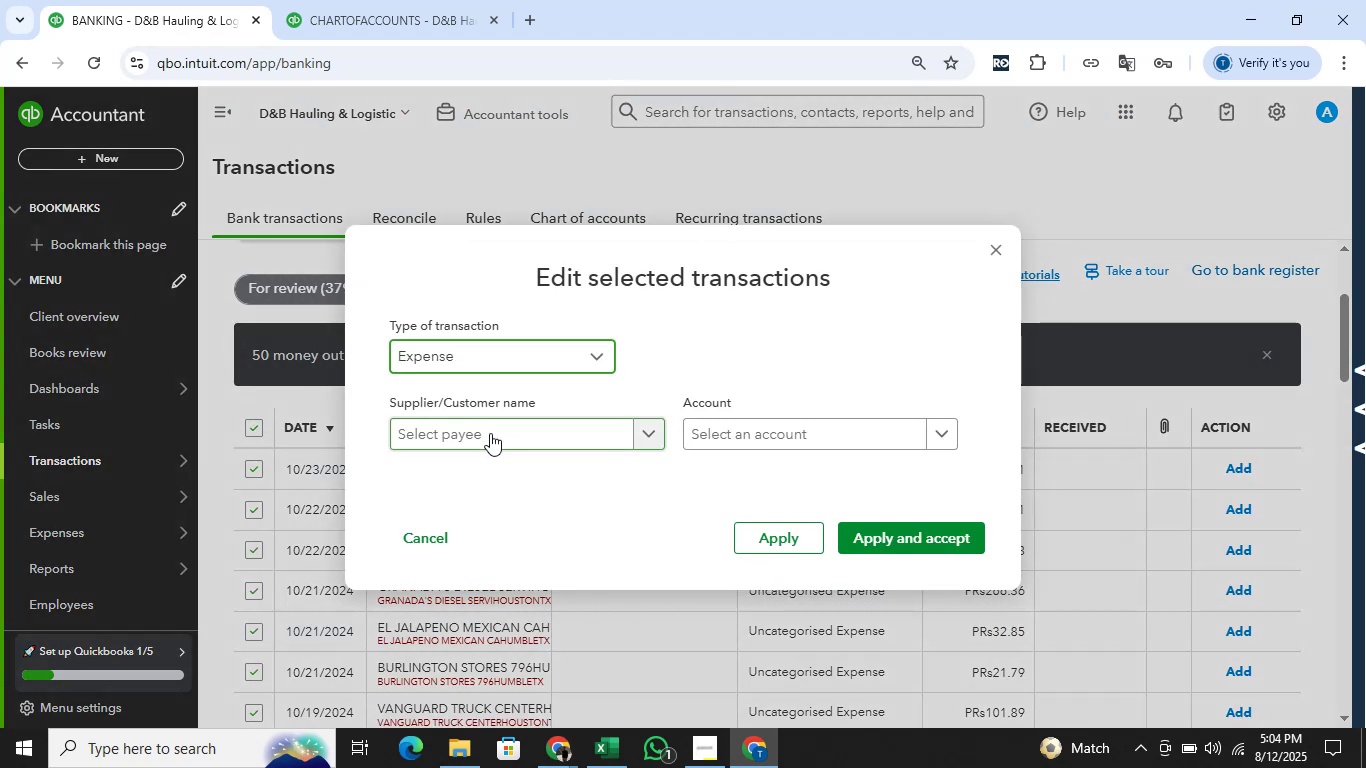 
left_click([491, 433])
 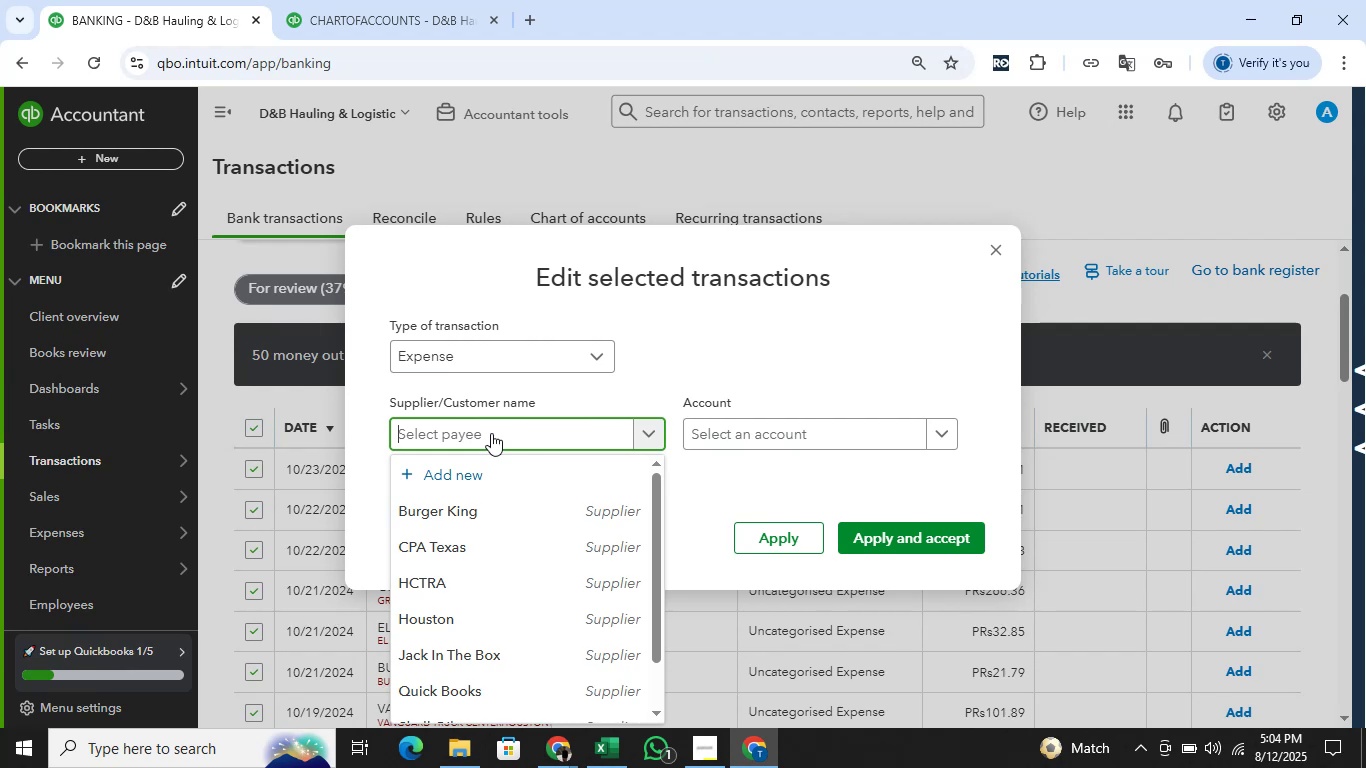 
left_click([1094, 201])
 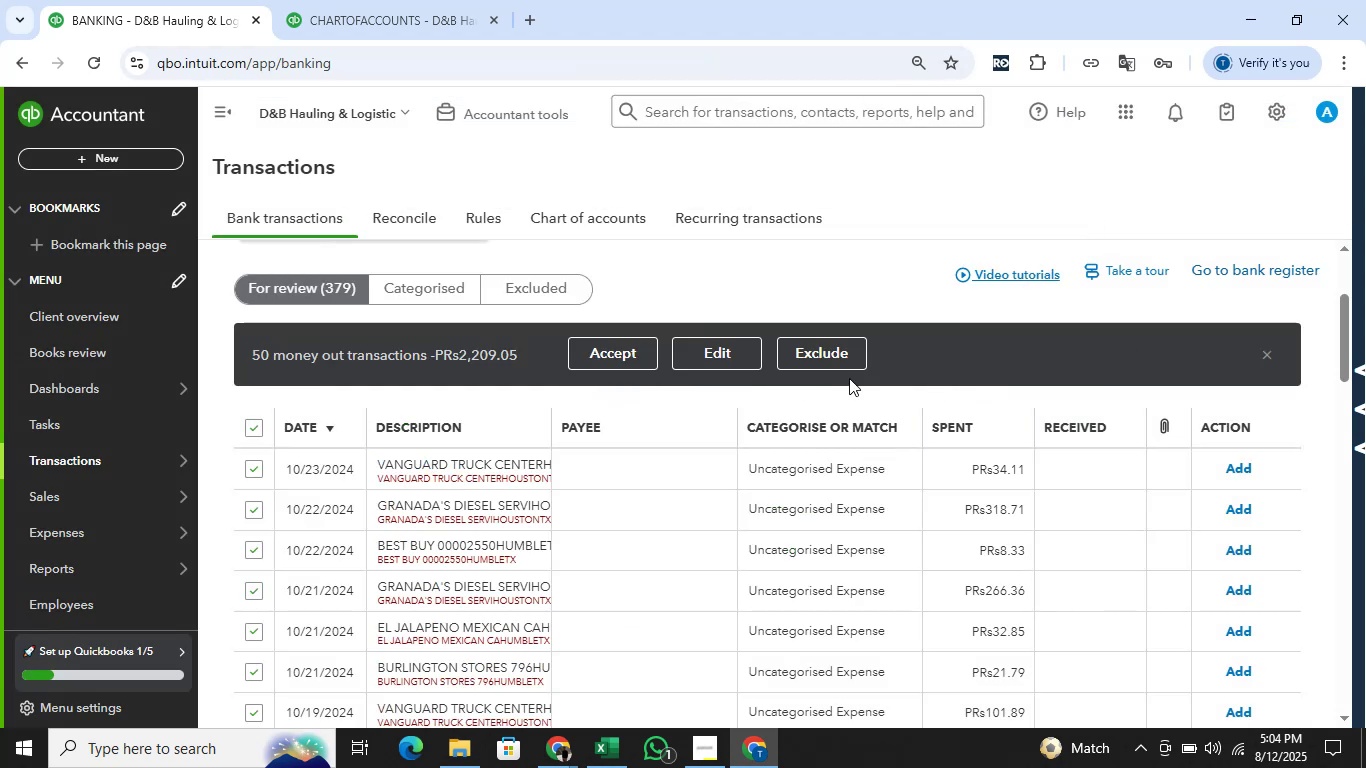 
left_click([1265, 349])
 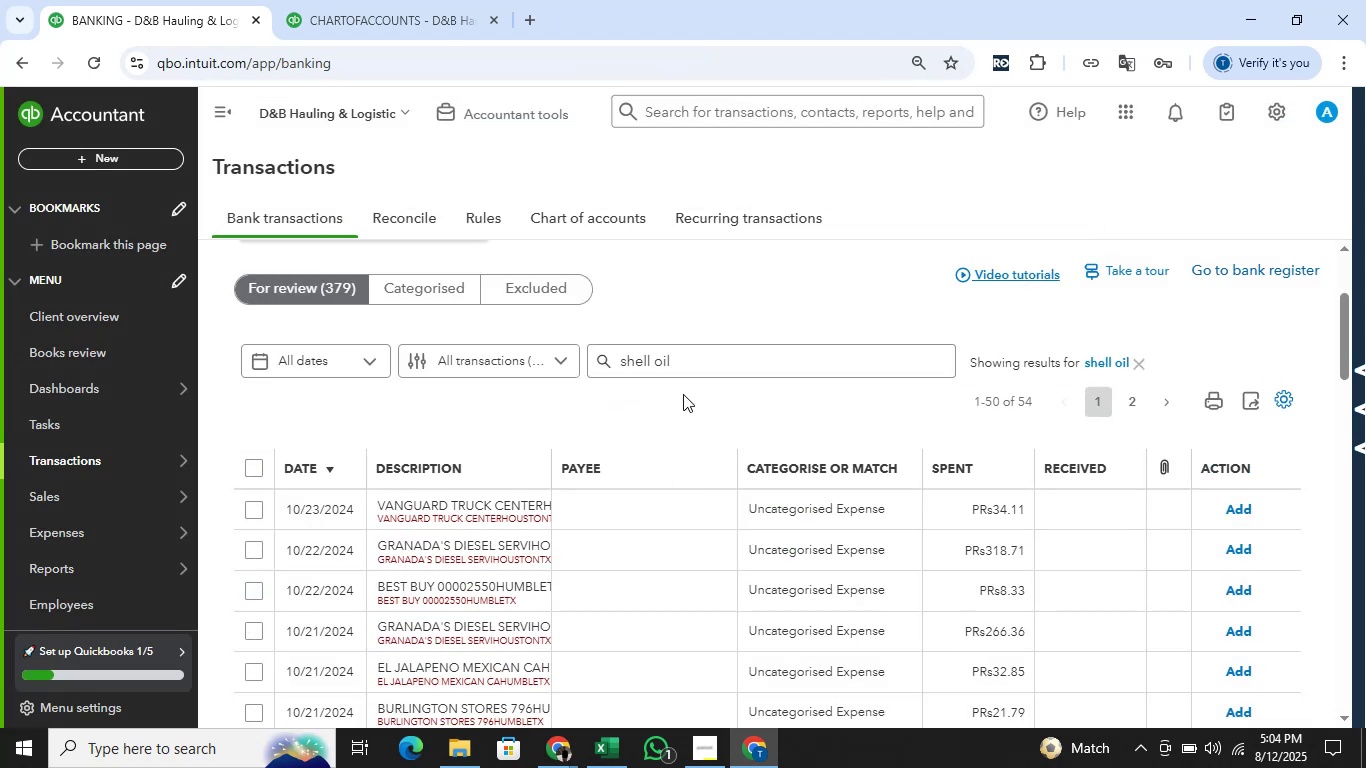 
left_click([708, 342])
 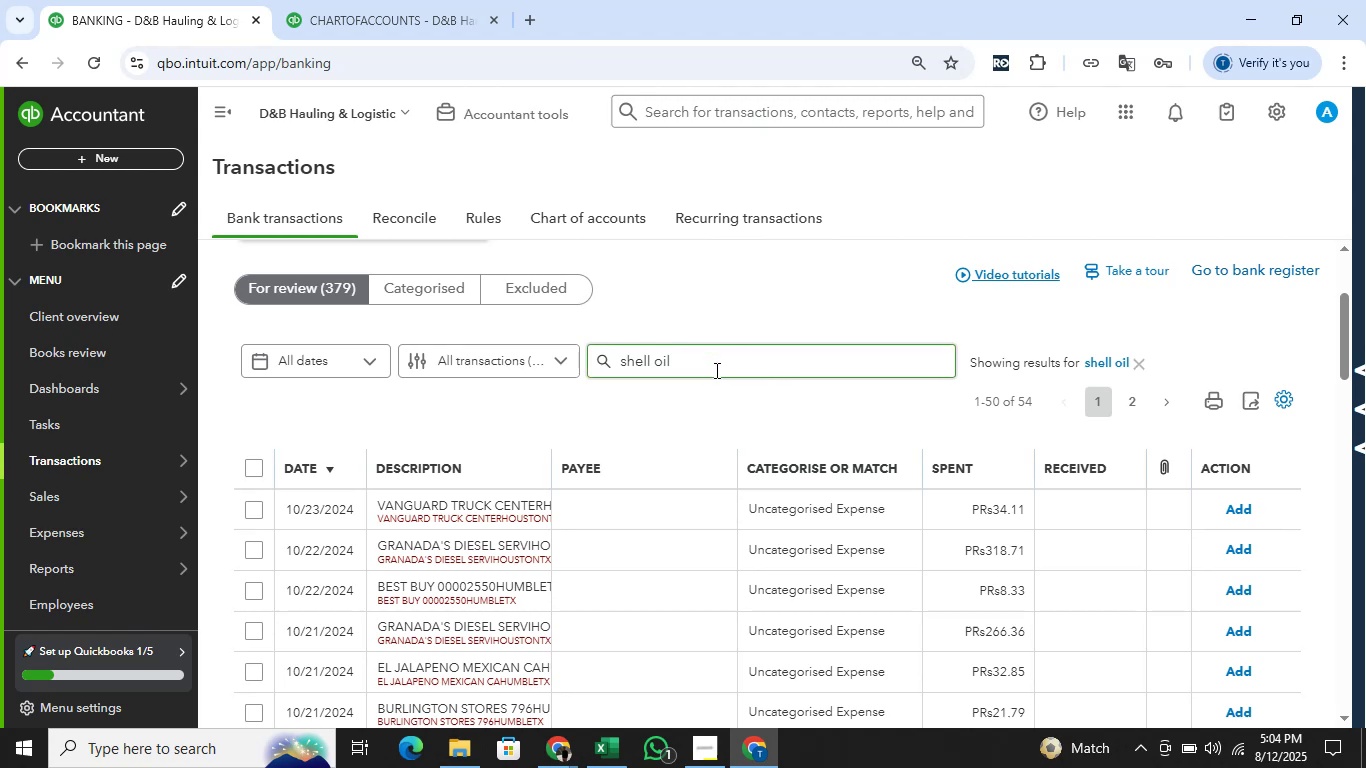 
left_click([715, 370])
 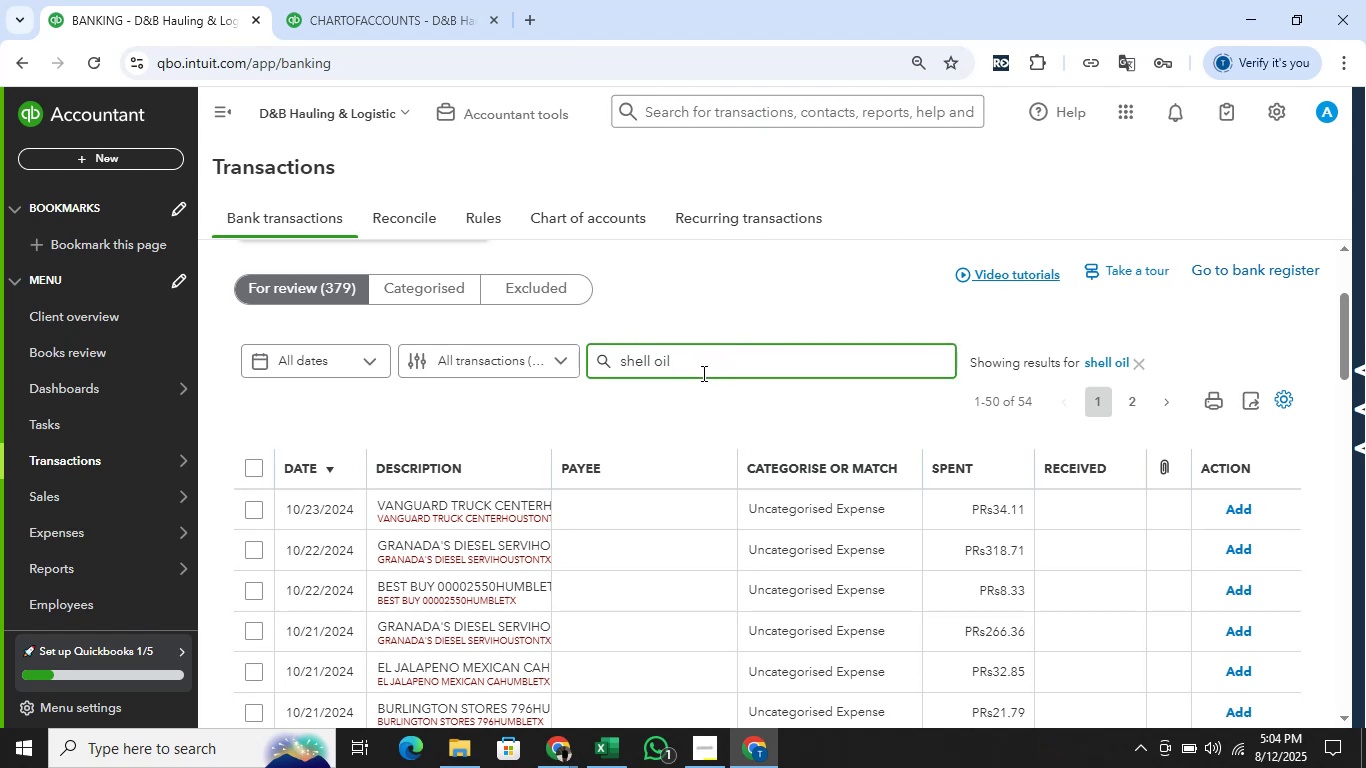 
key(Enter)
 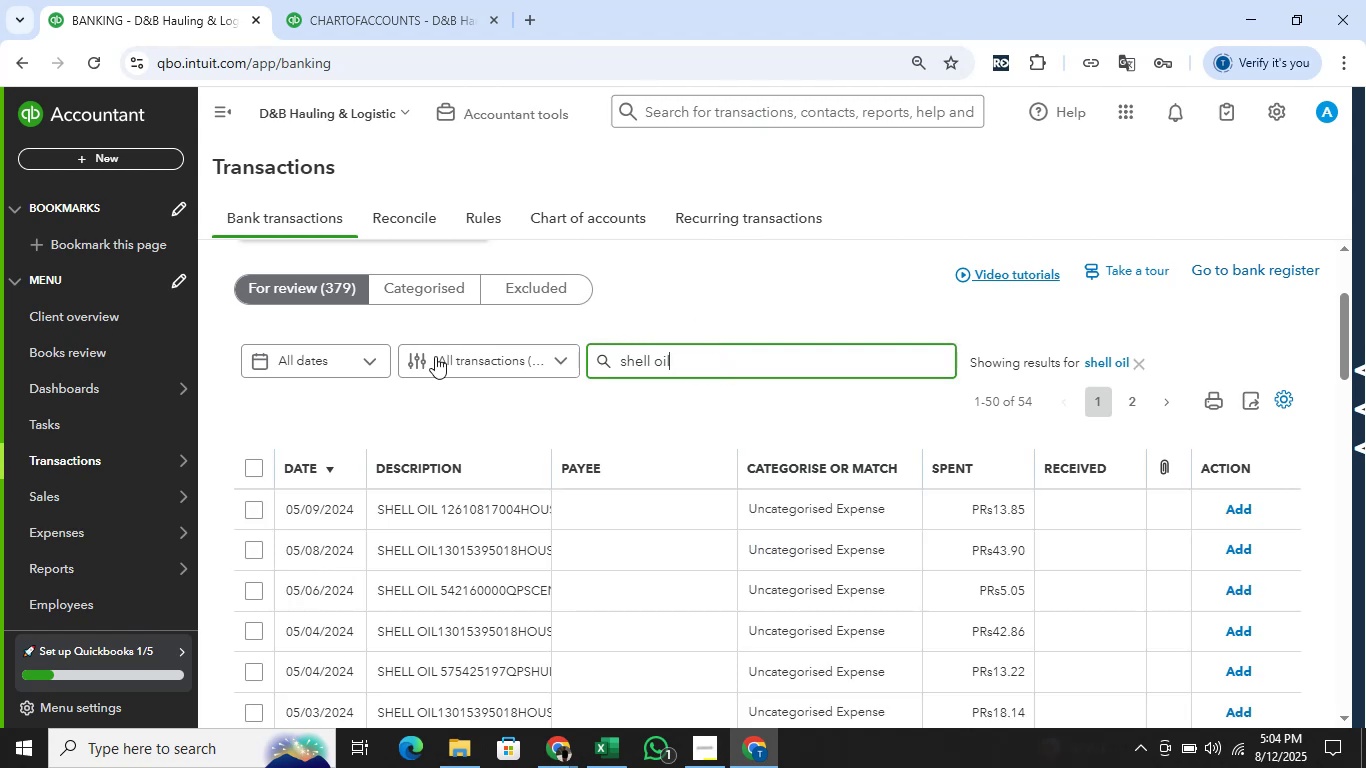 
wait(5.01)
 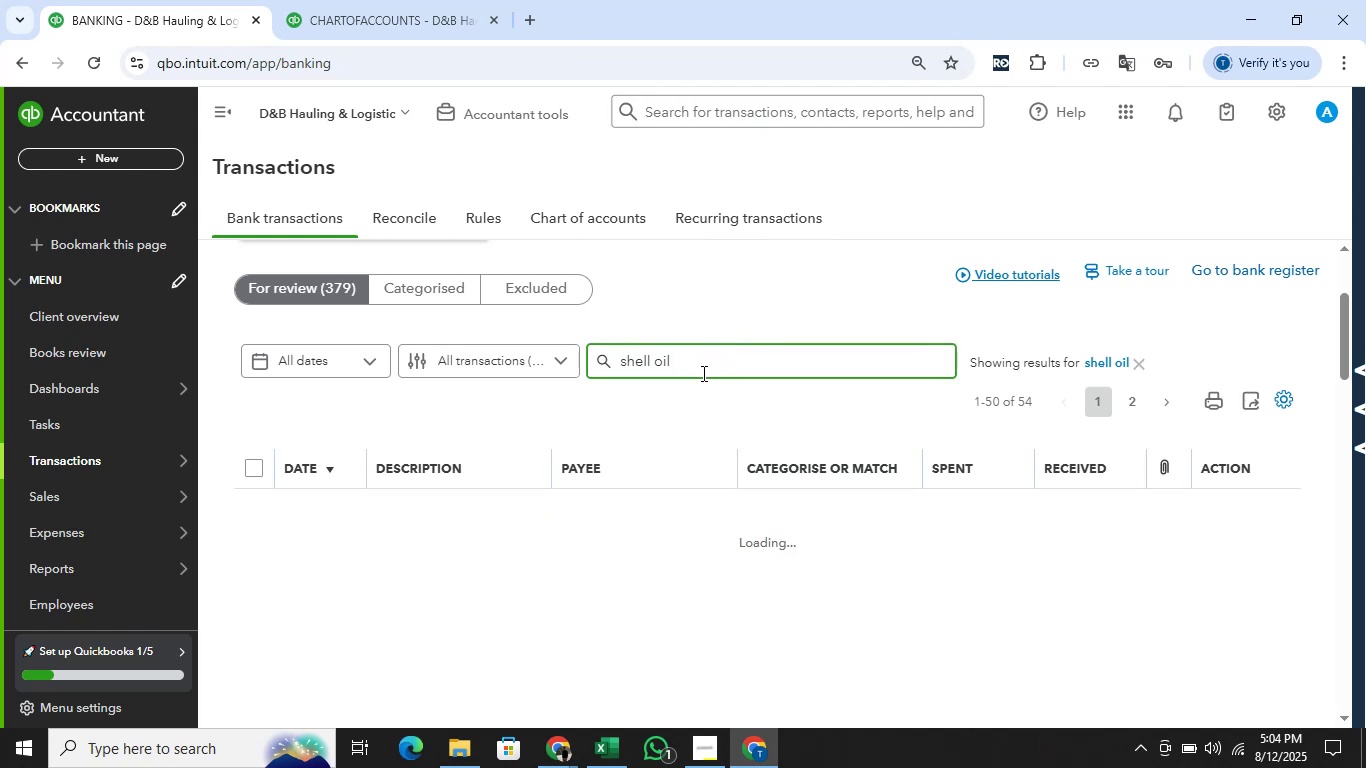 
scroll: coordinate [286, 462], scroll_direction: up, amount: 3.0
 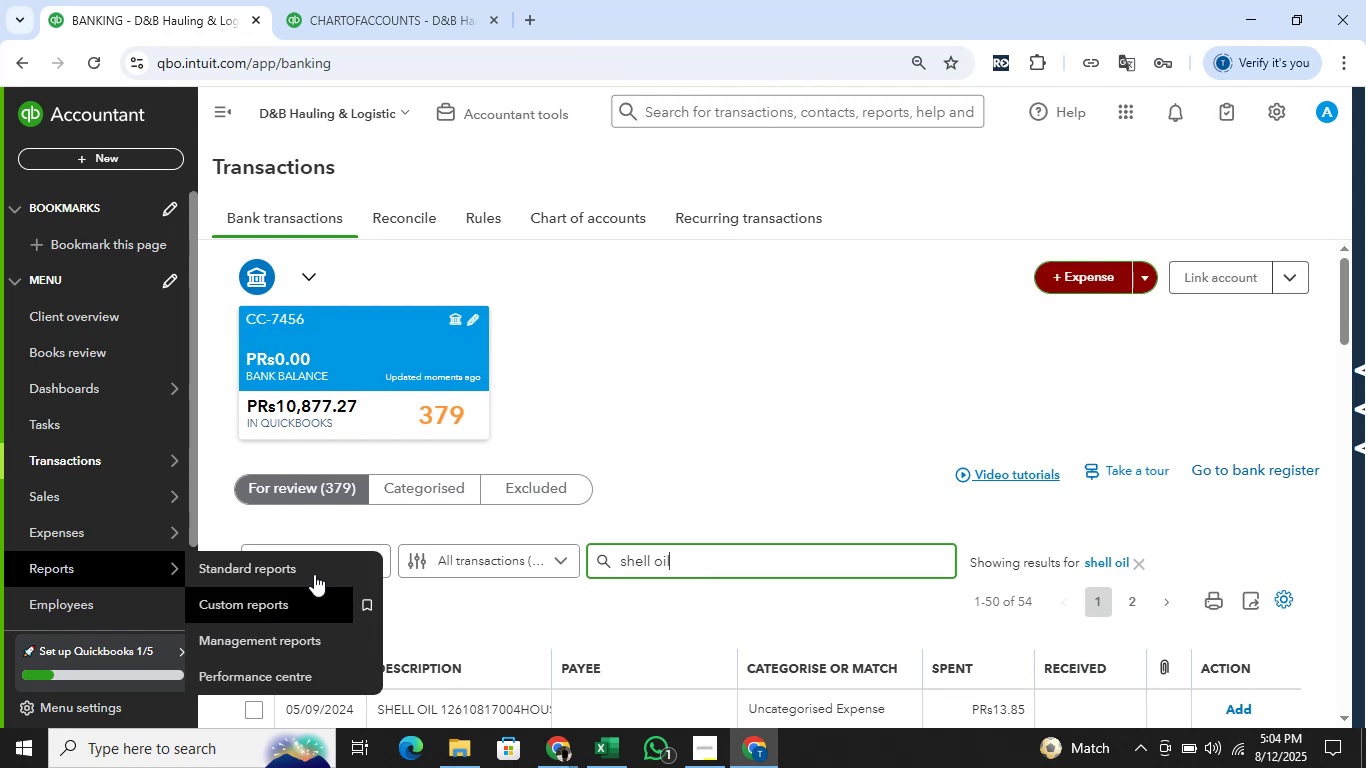 
scroll: coordinate [739, 406], scroll_direction: down, amount: 4.0
 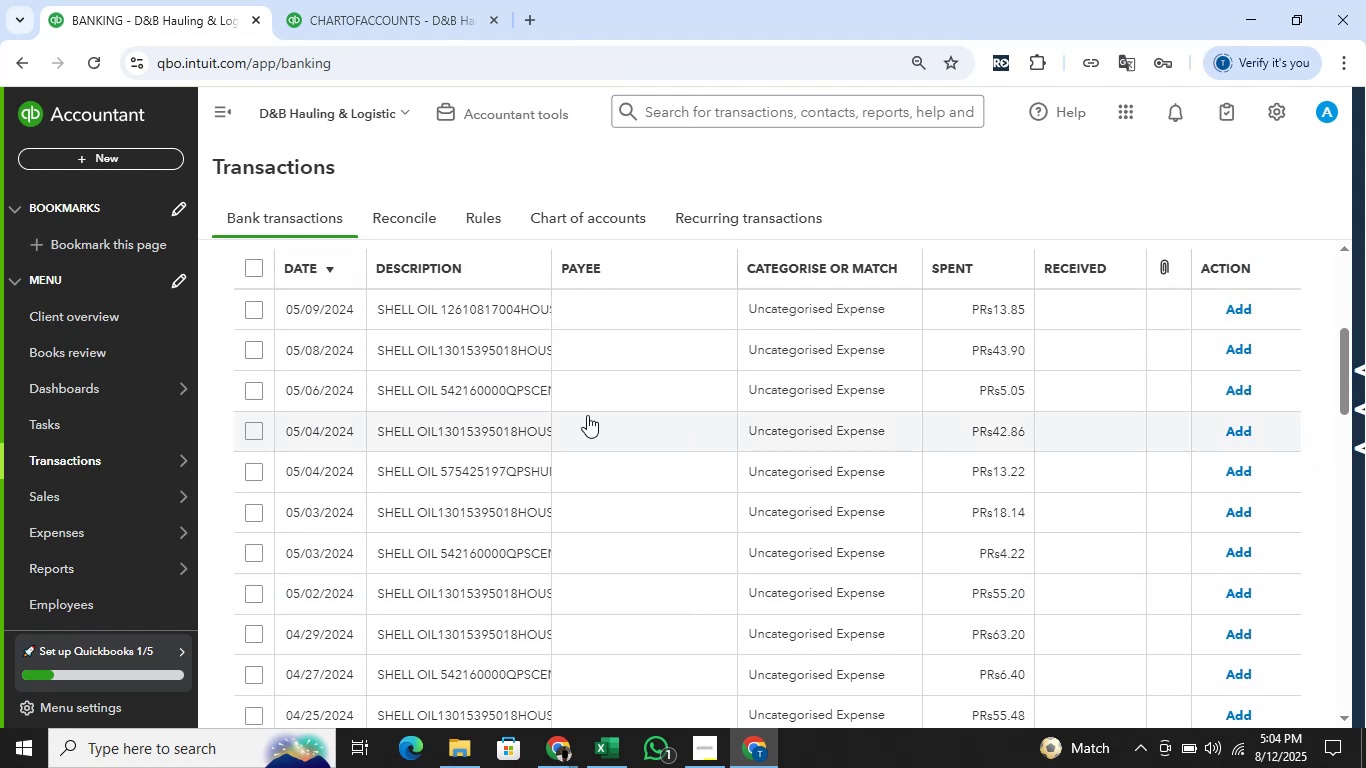 
scroll: coordinate [580, 418], scroll_direction: up, amount: 1.0
 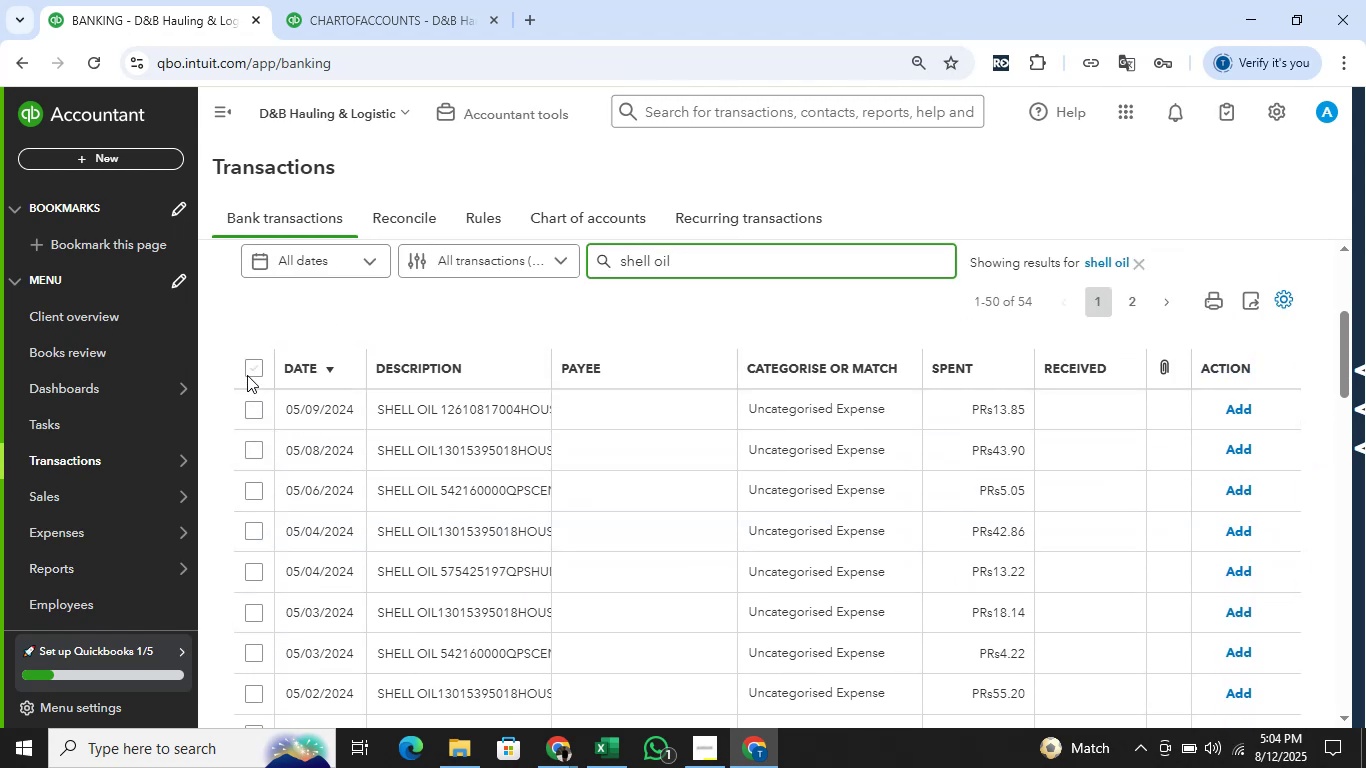 
left_click([247, 370])
 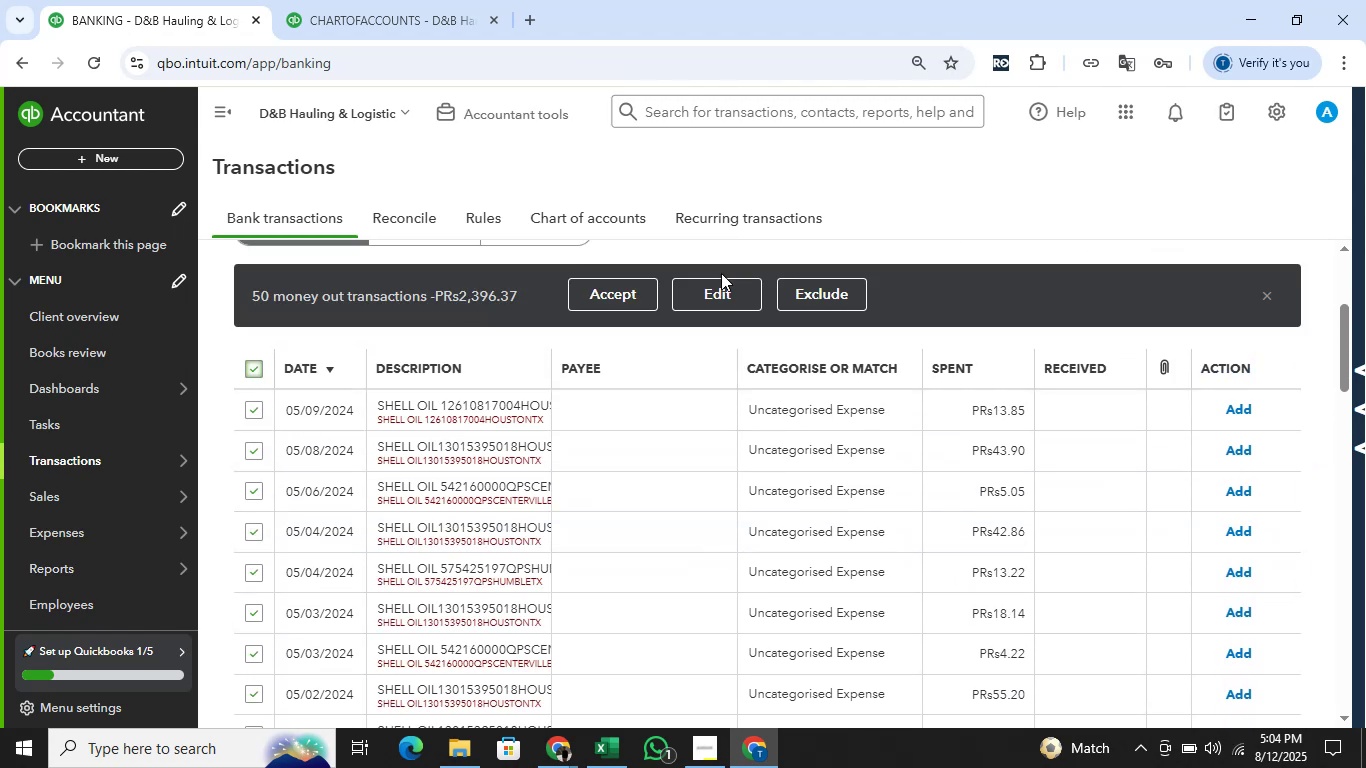 
double_click([707, 290])
 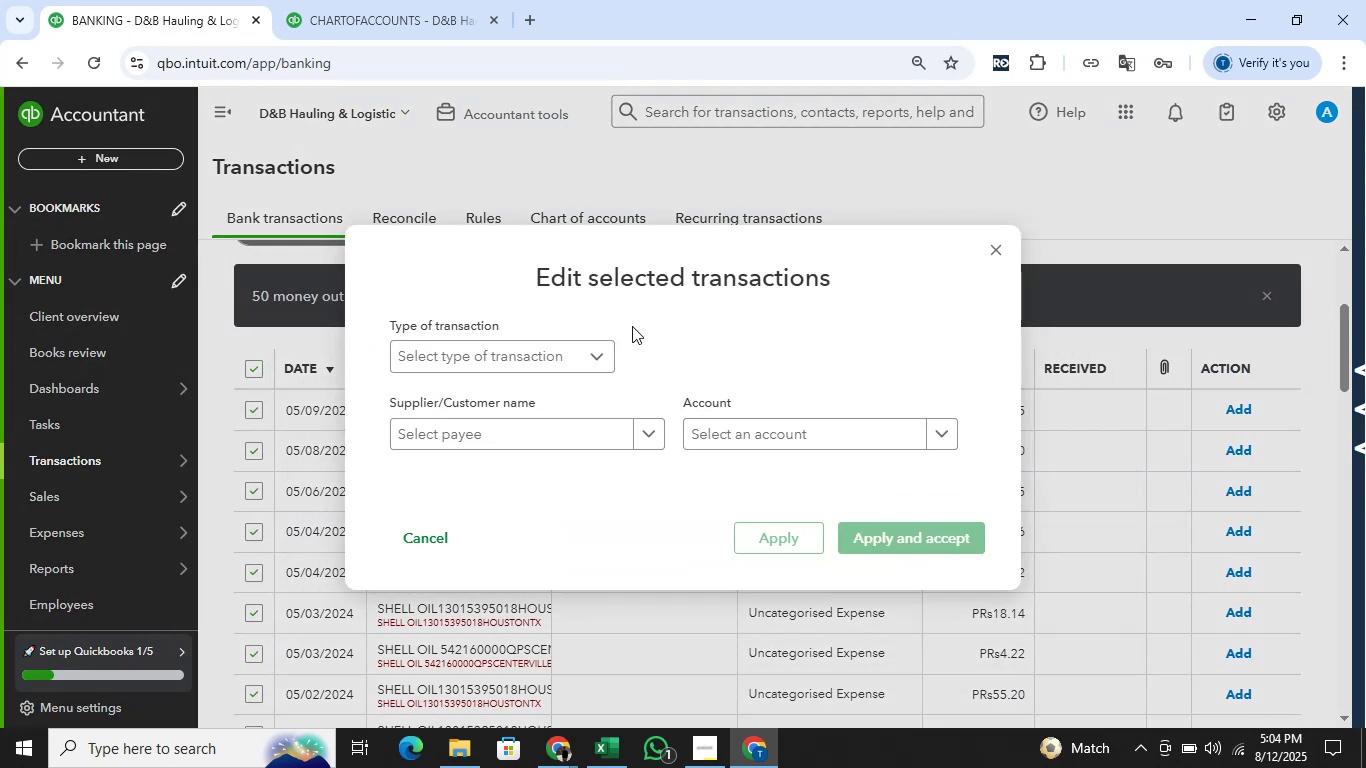 
left_click([579, 341])
 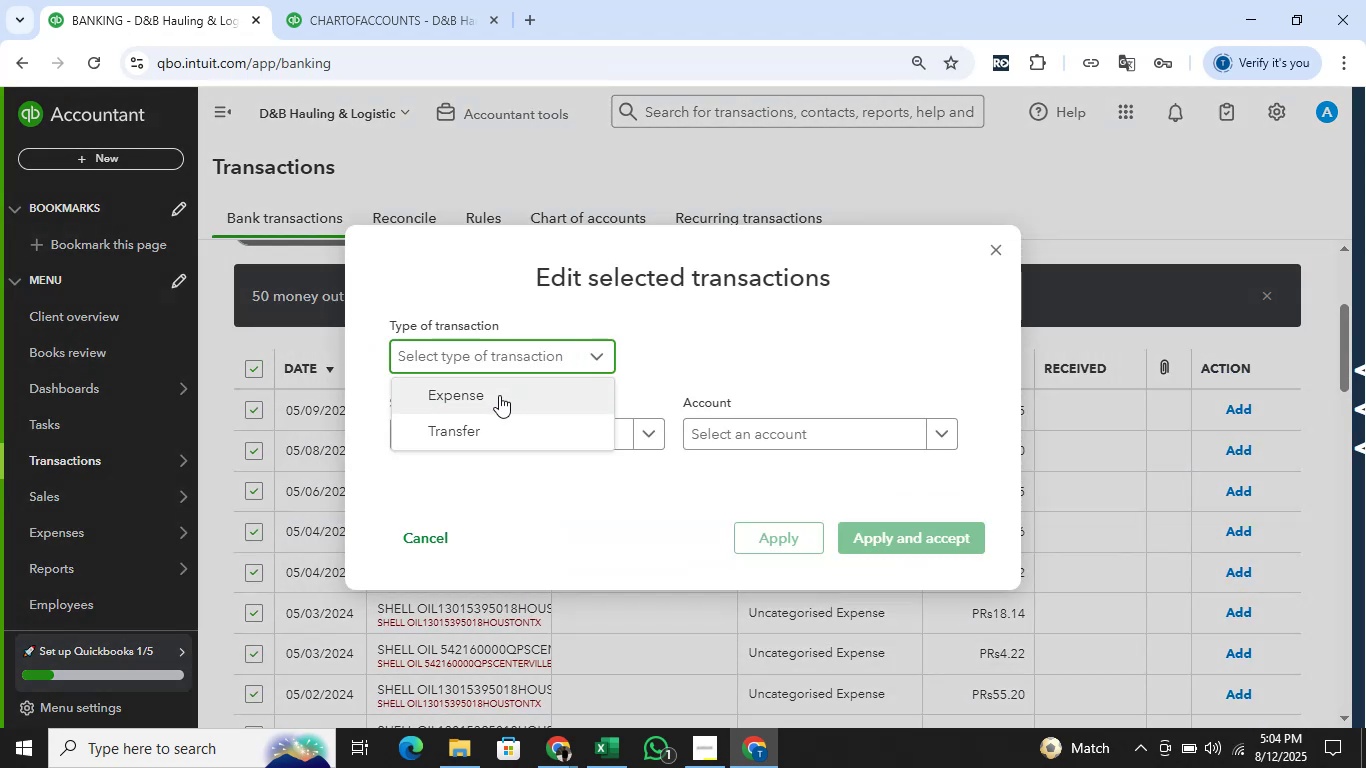 
left_click([499, 395])
 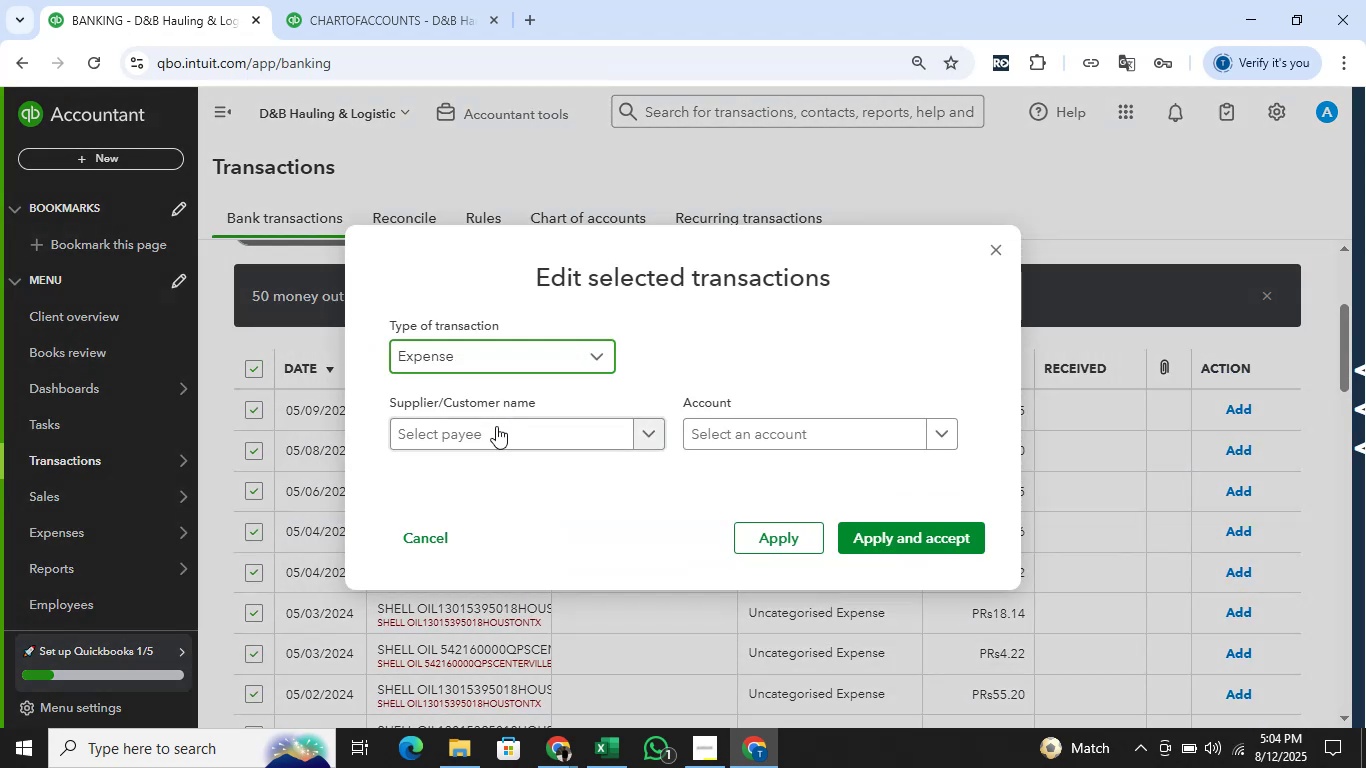 
left_click([496, 426])
 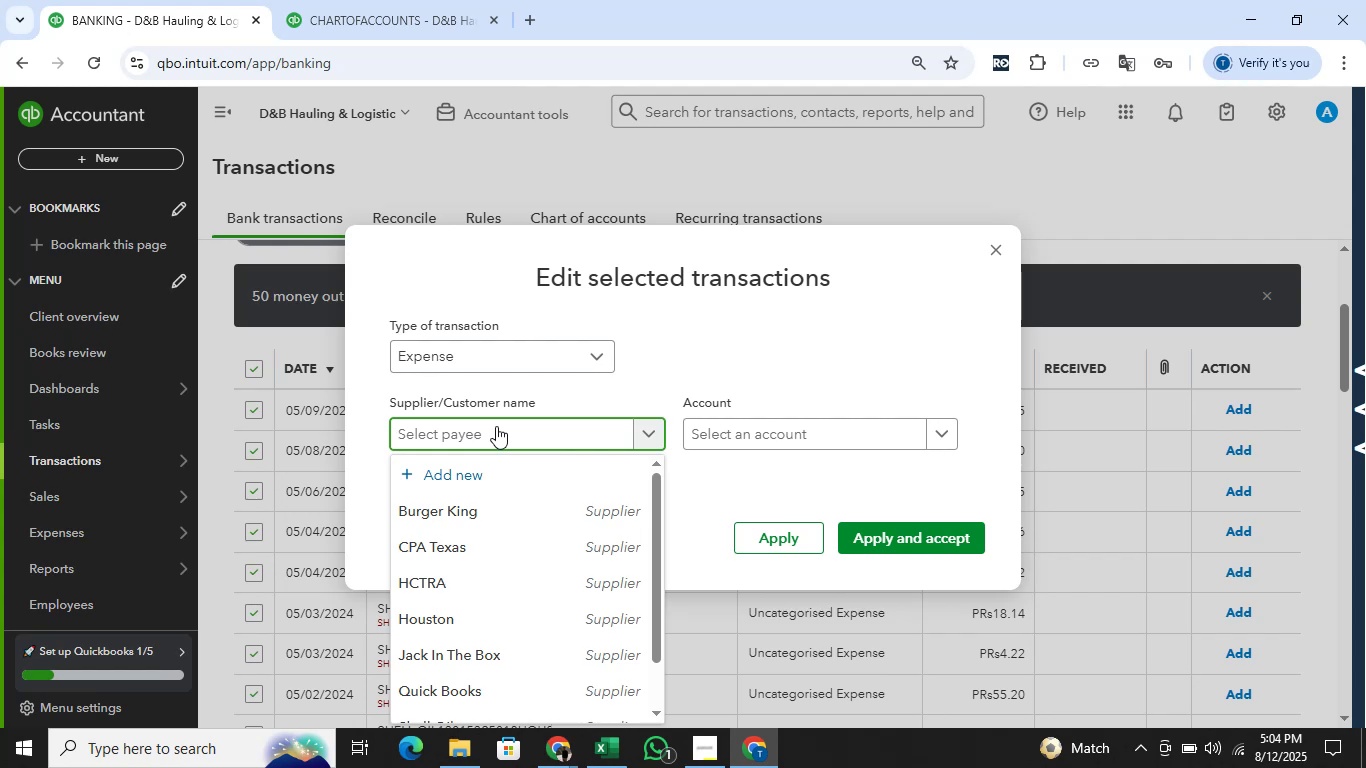 
type(she)
 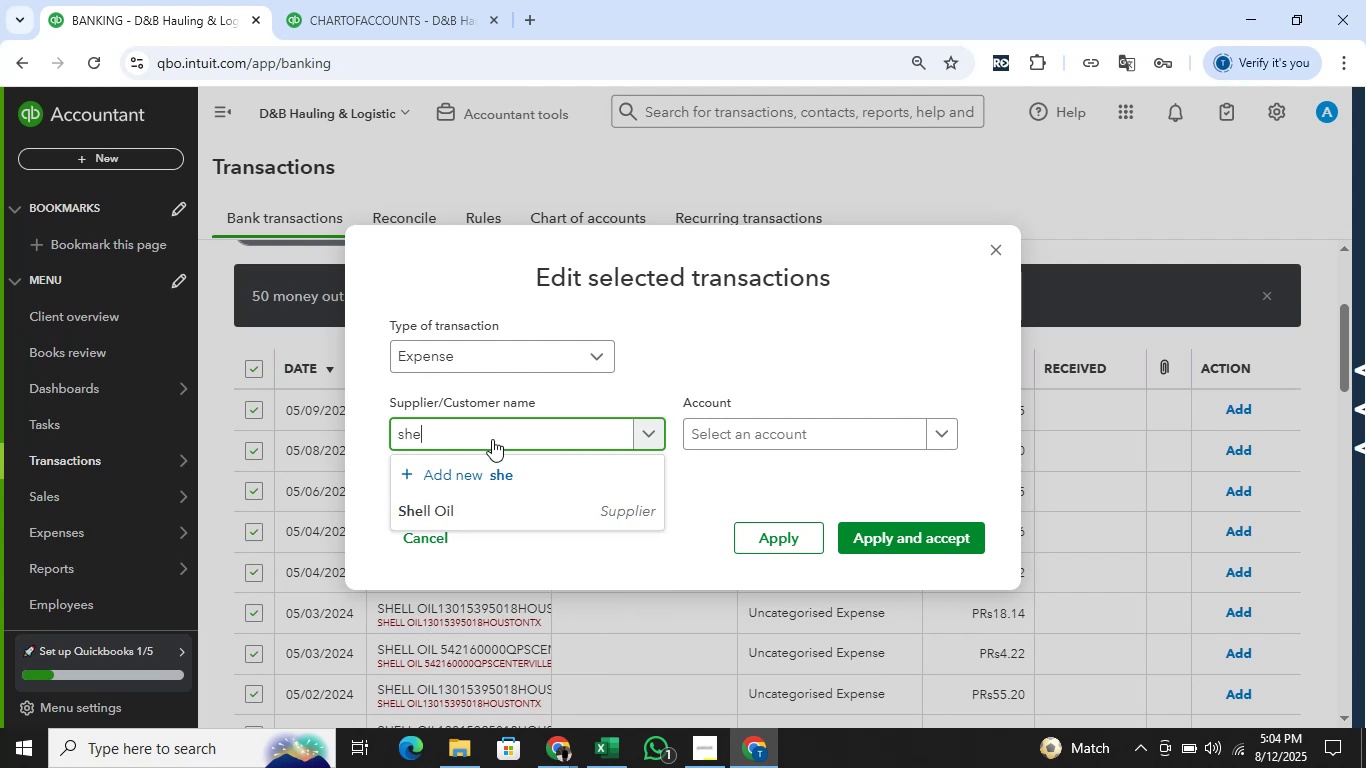 
left_click([489, 518])
 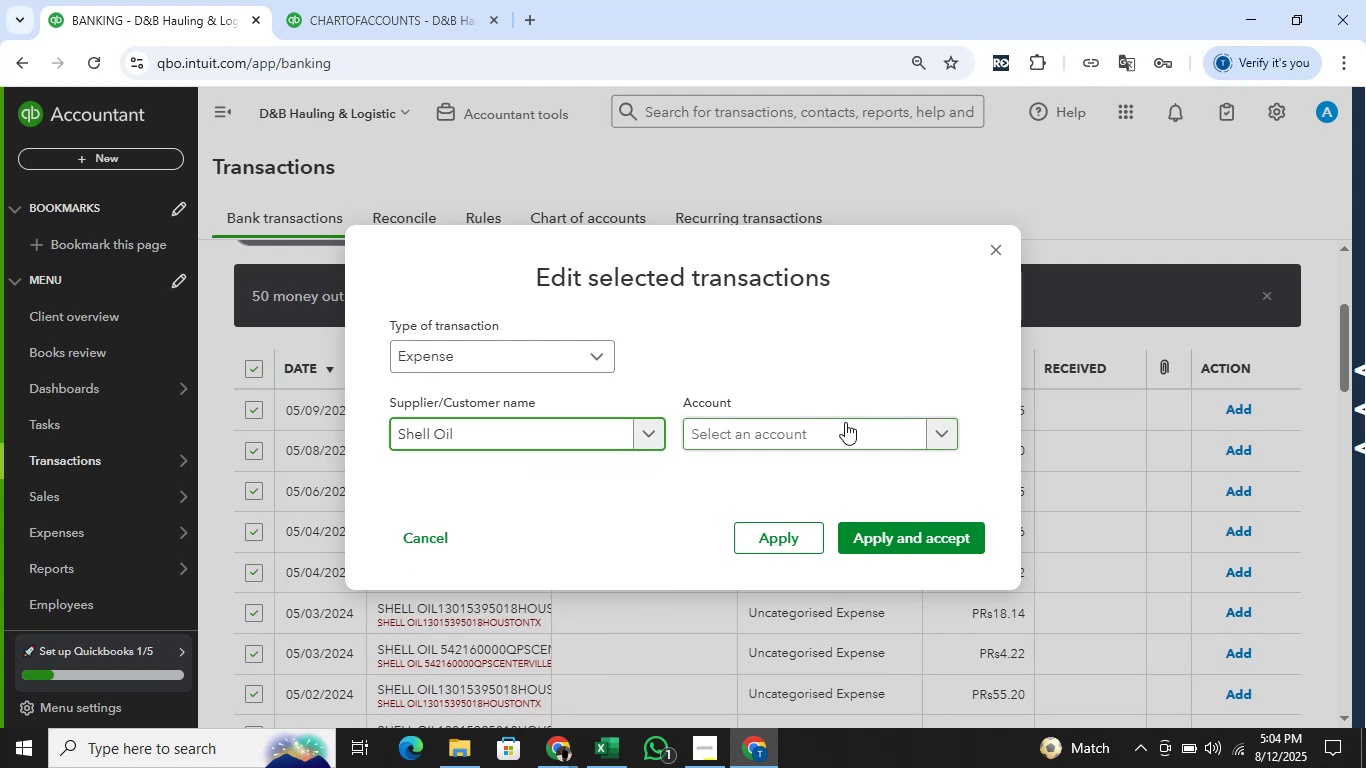 
left_click([841, 422])
 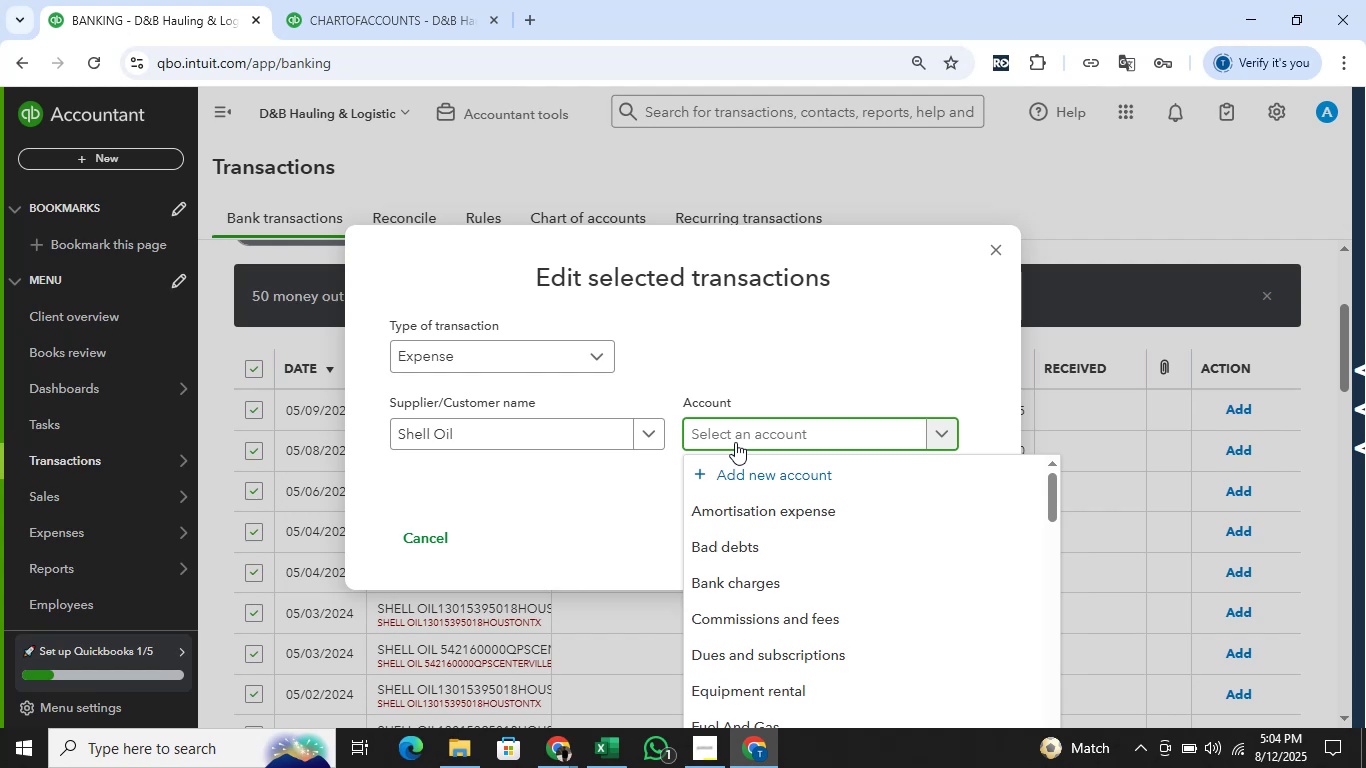 
wait(10.22)
 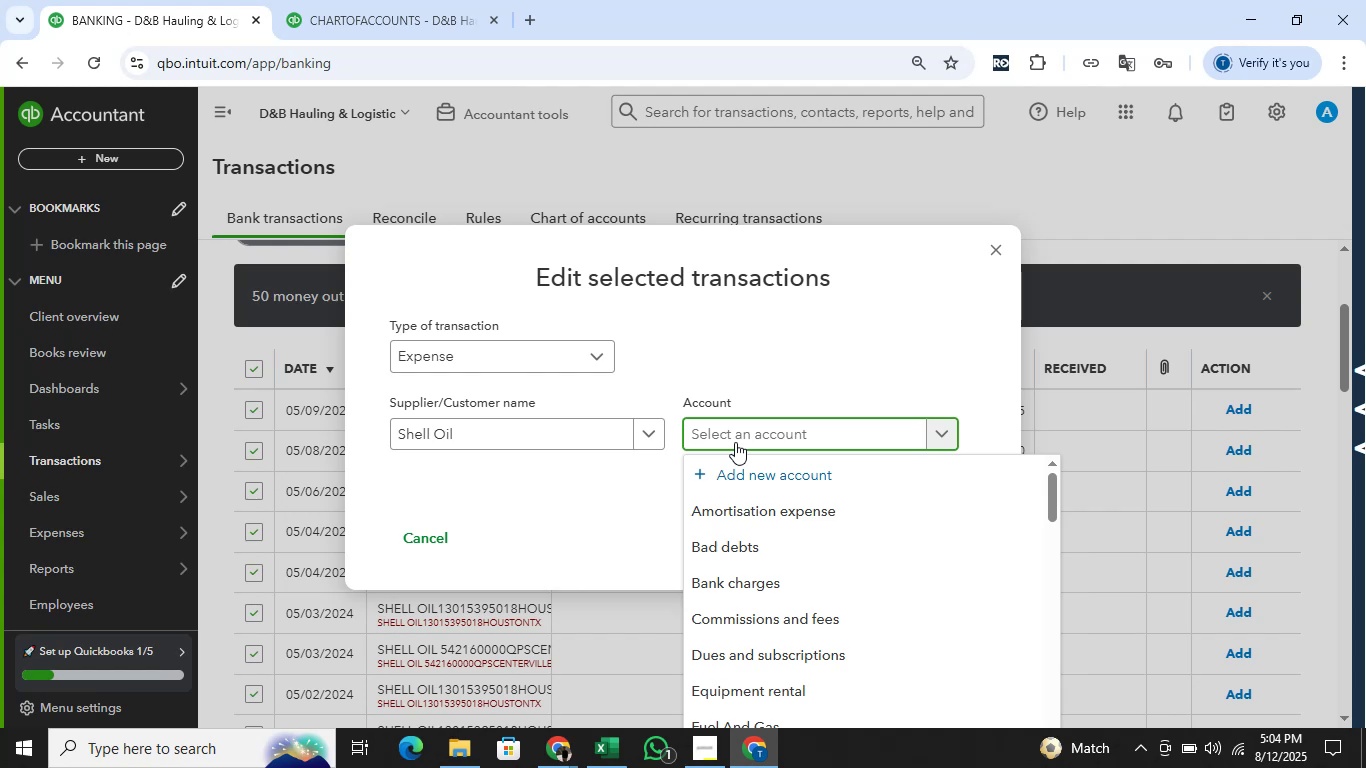 
type(Fue)
 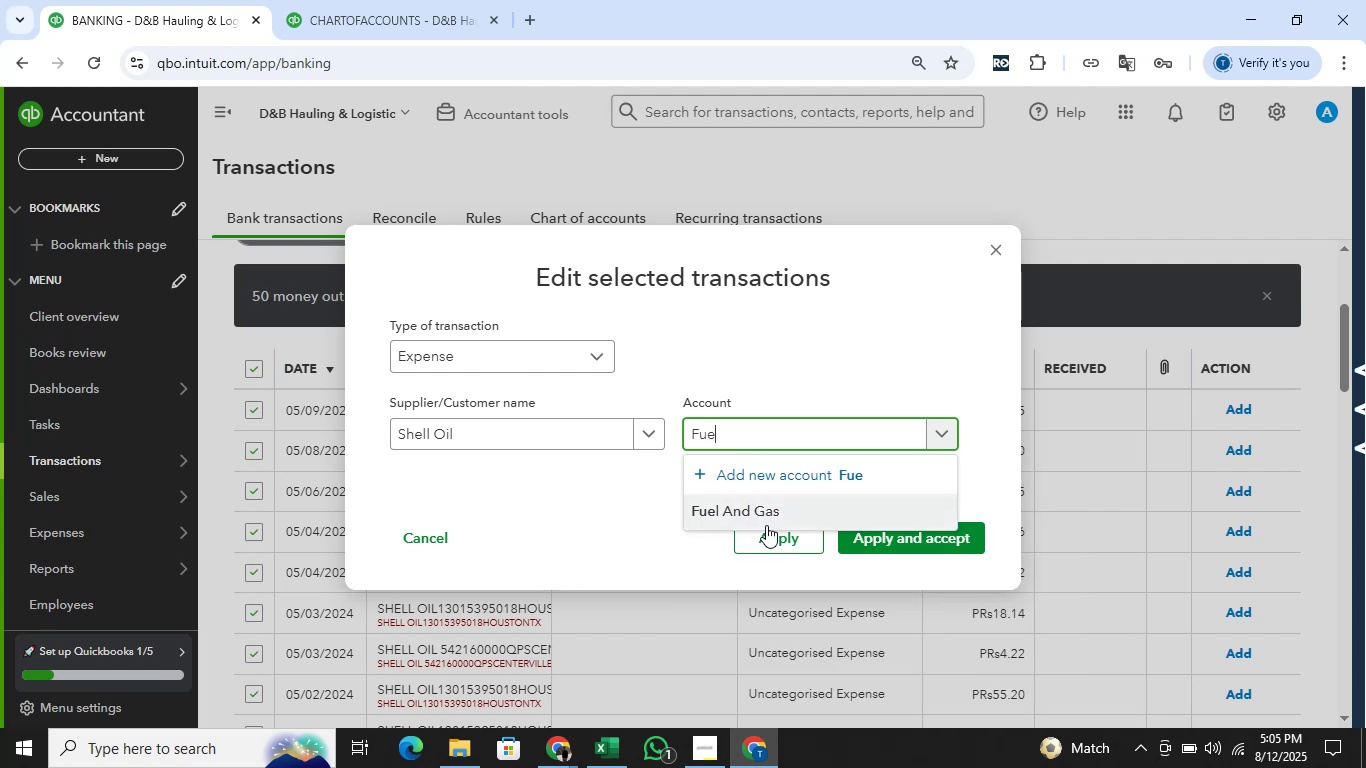 
left_click([771, 514])
 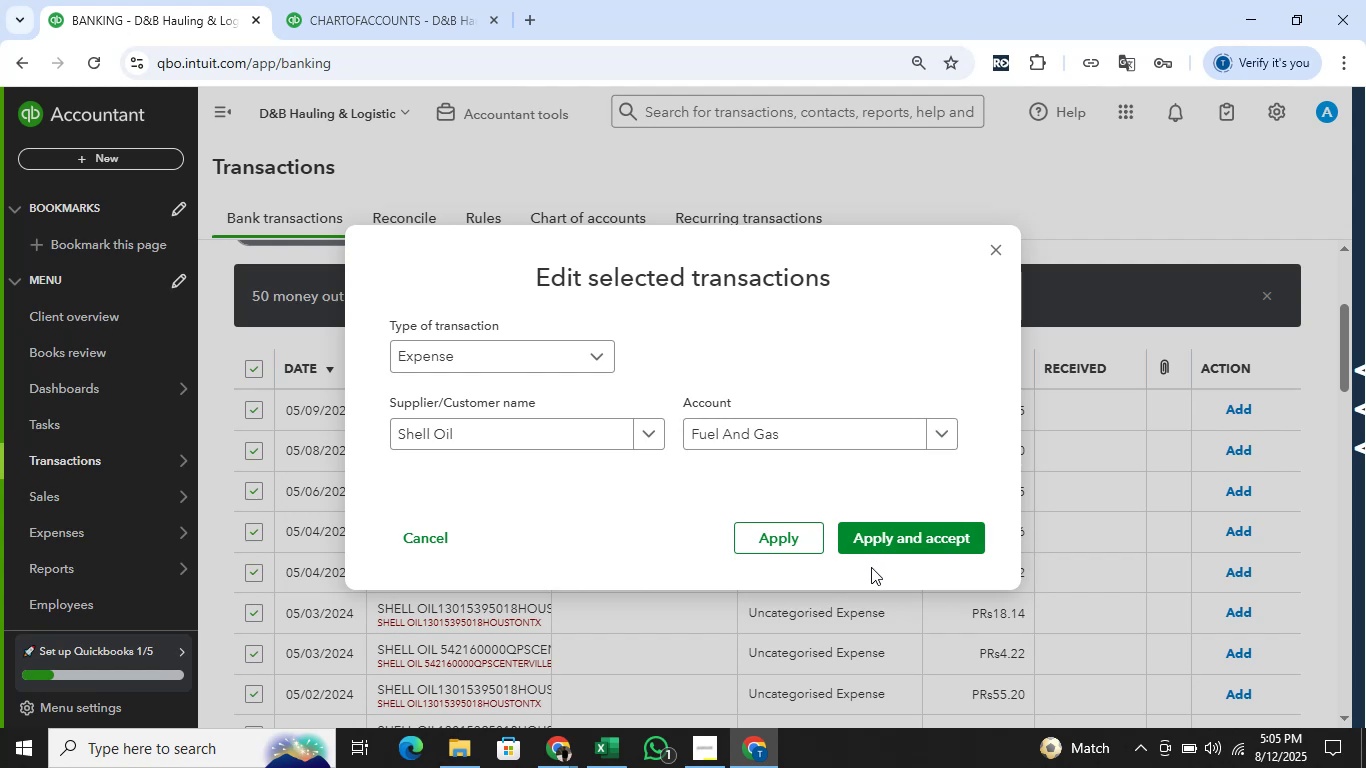 
left_click([882, 529])
 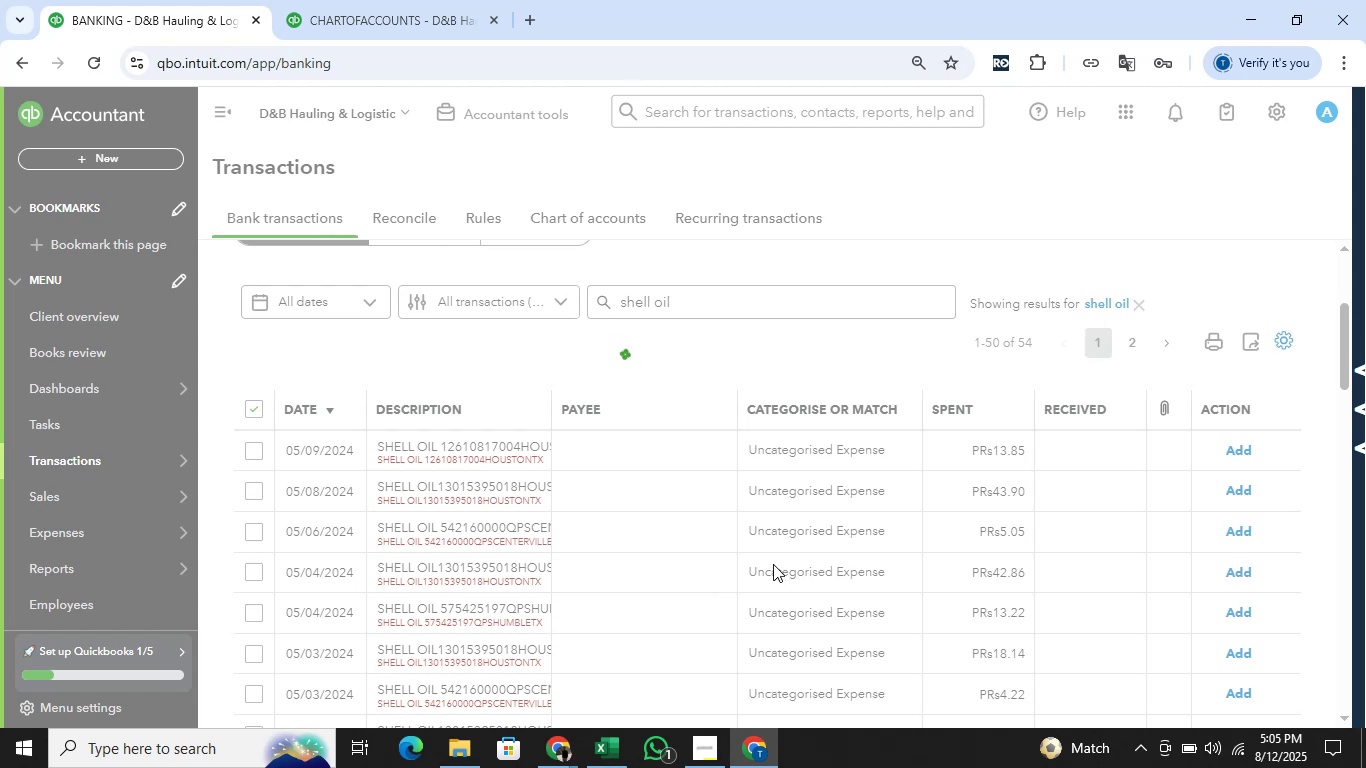 
wait(16.42)
 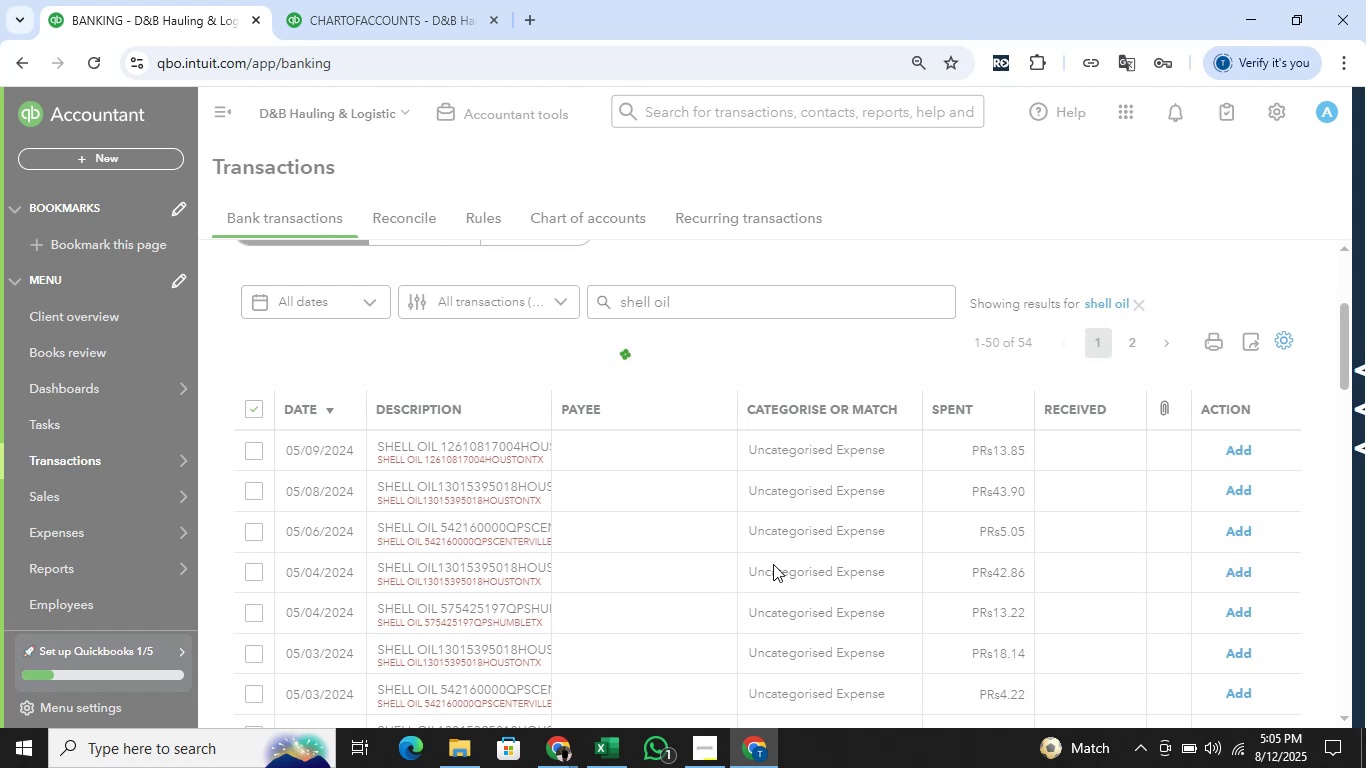 
left_click([686, 303])
 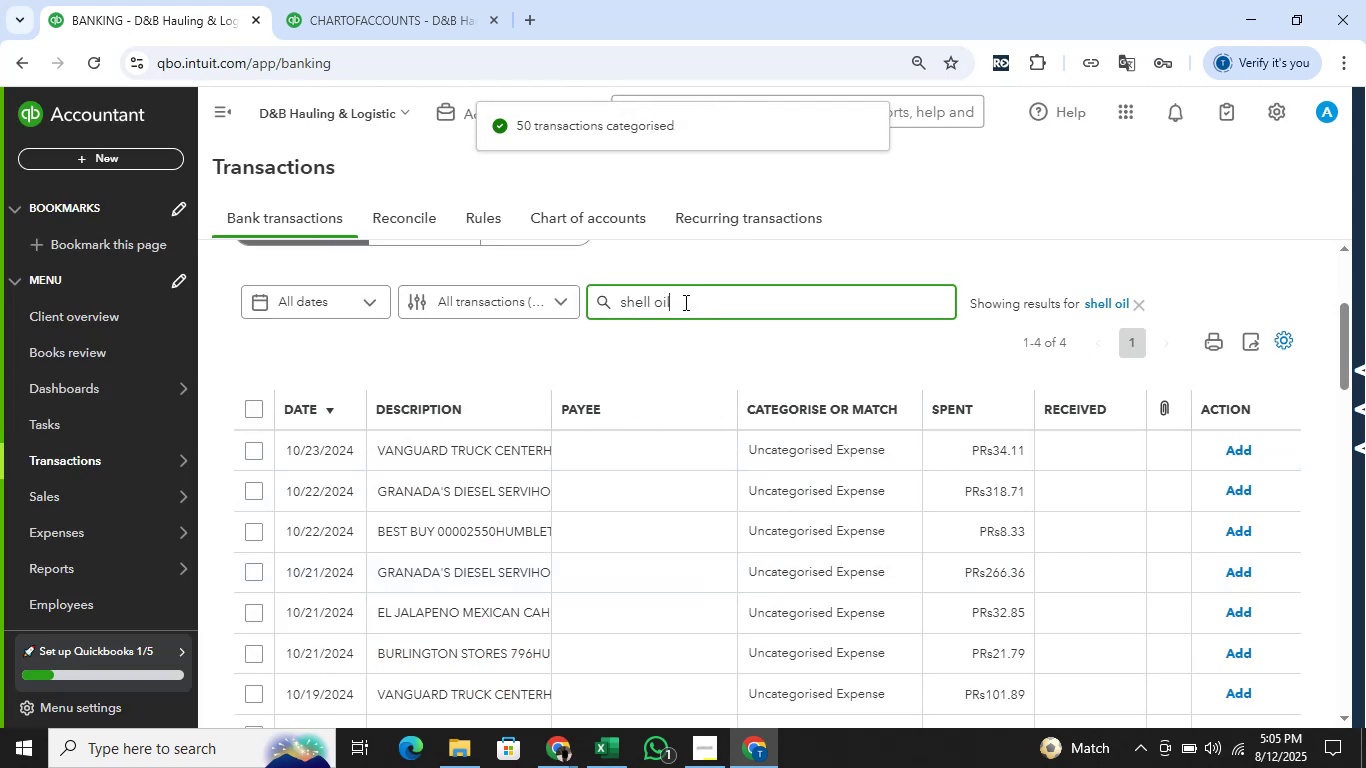 
key(Enter)
 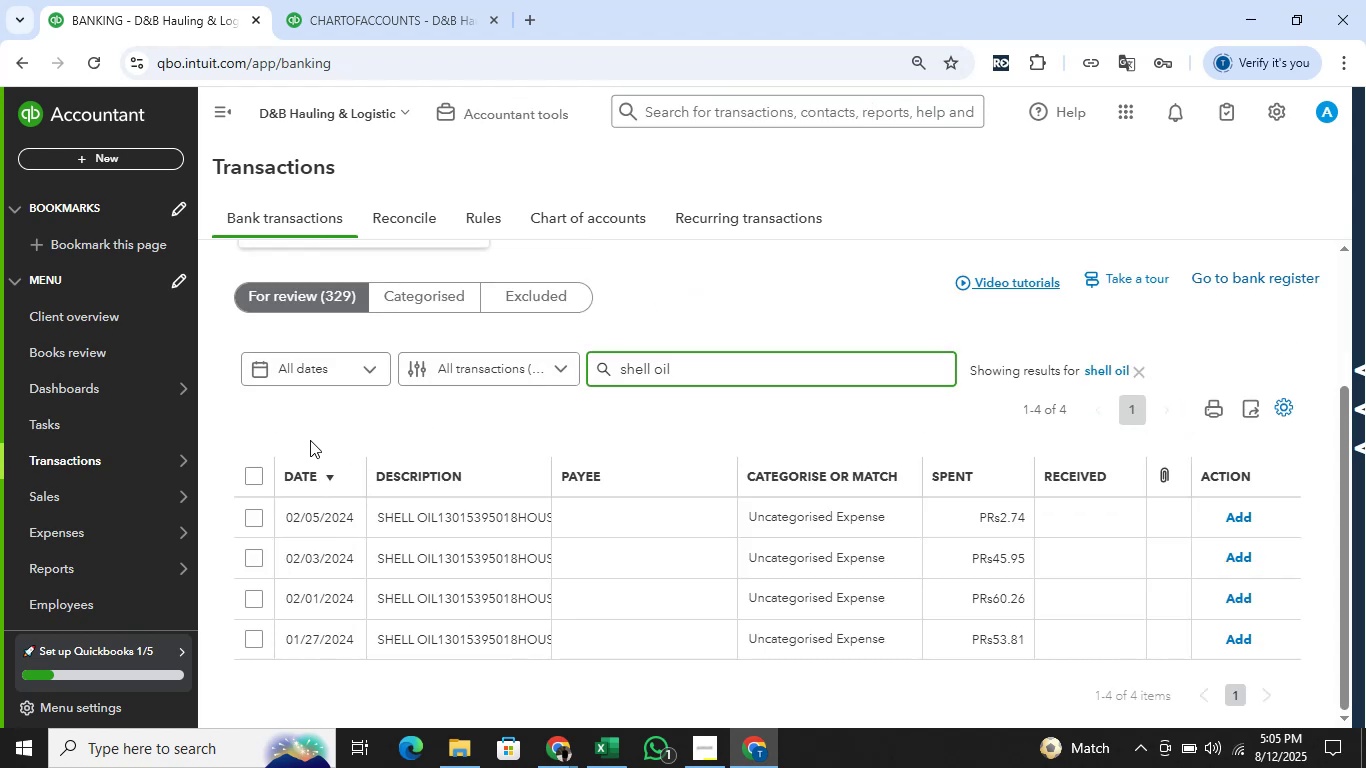 
left_click([252, 469])
 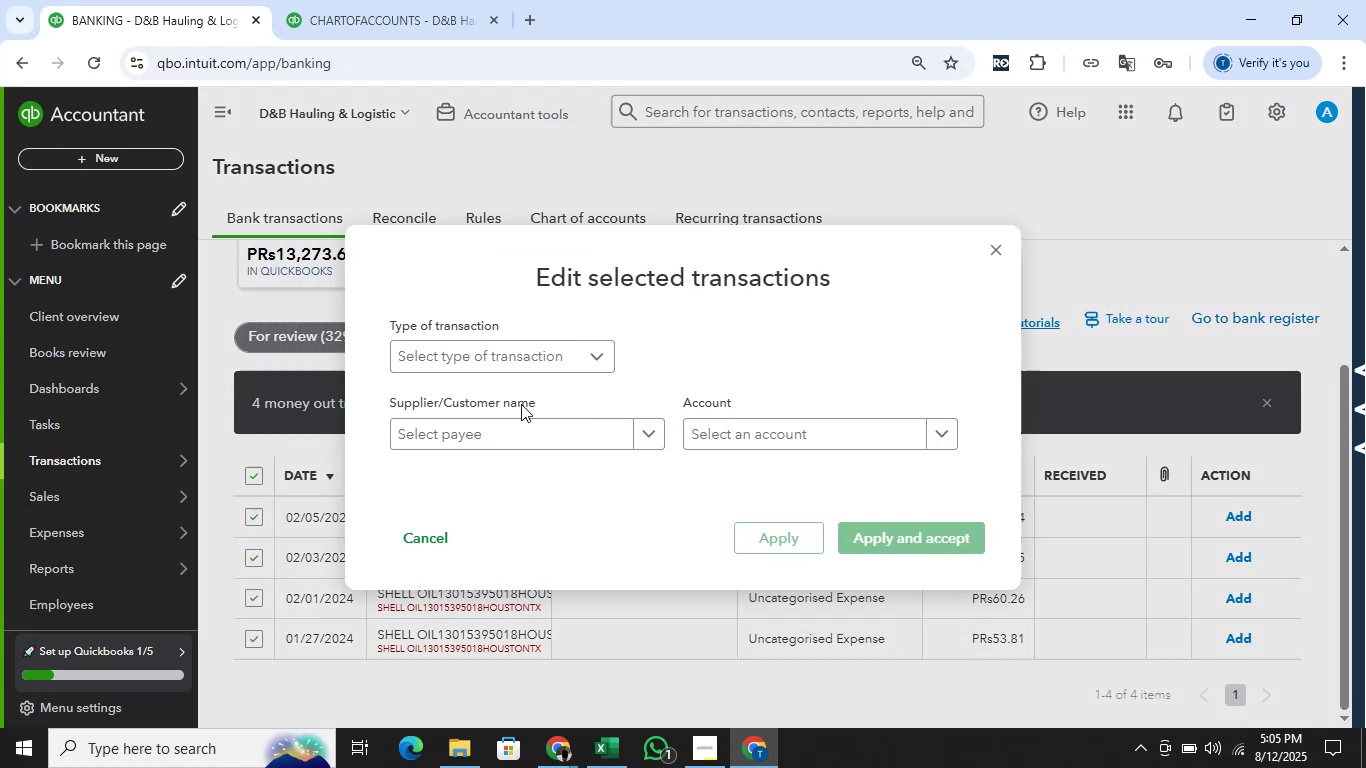 
left_click([514, 371])
 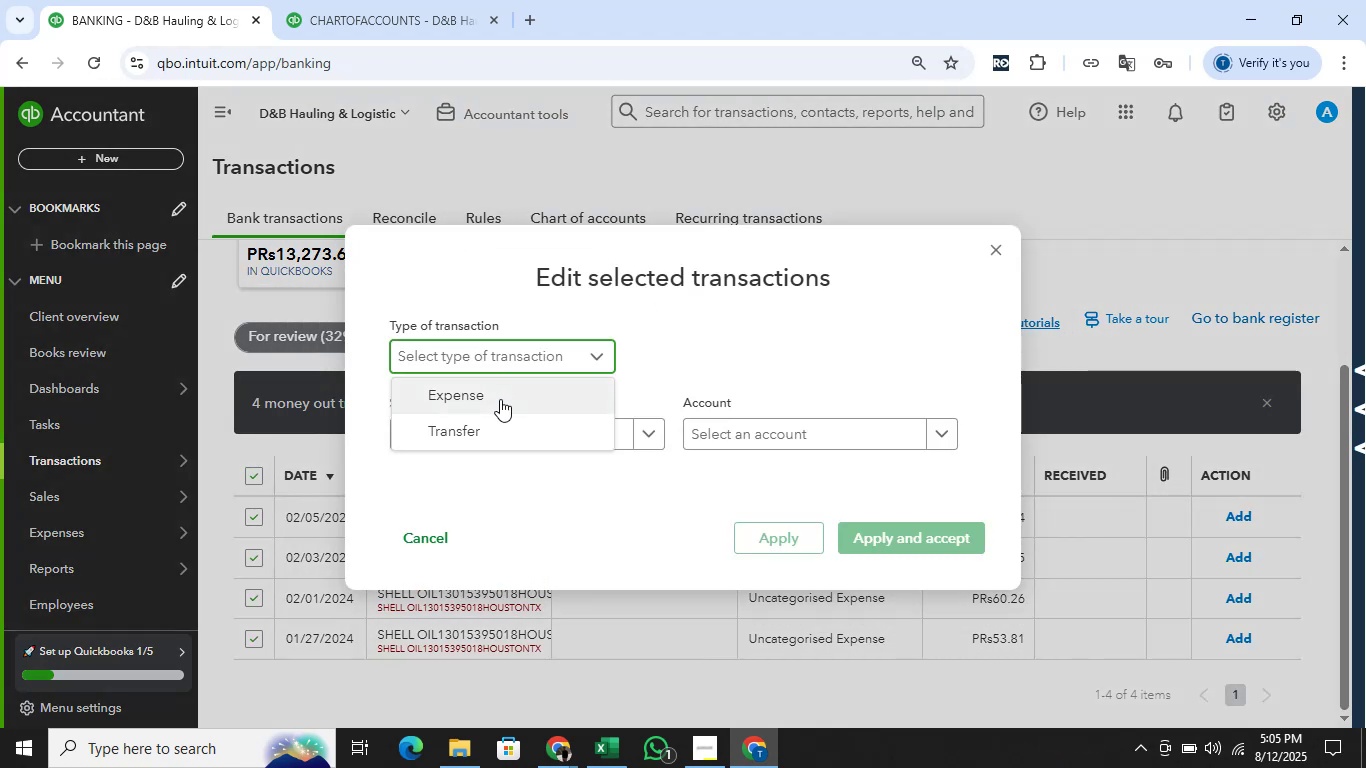 
left_click([500, 399])
 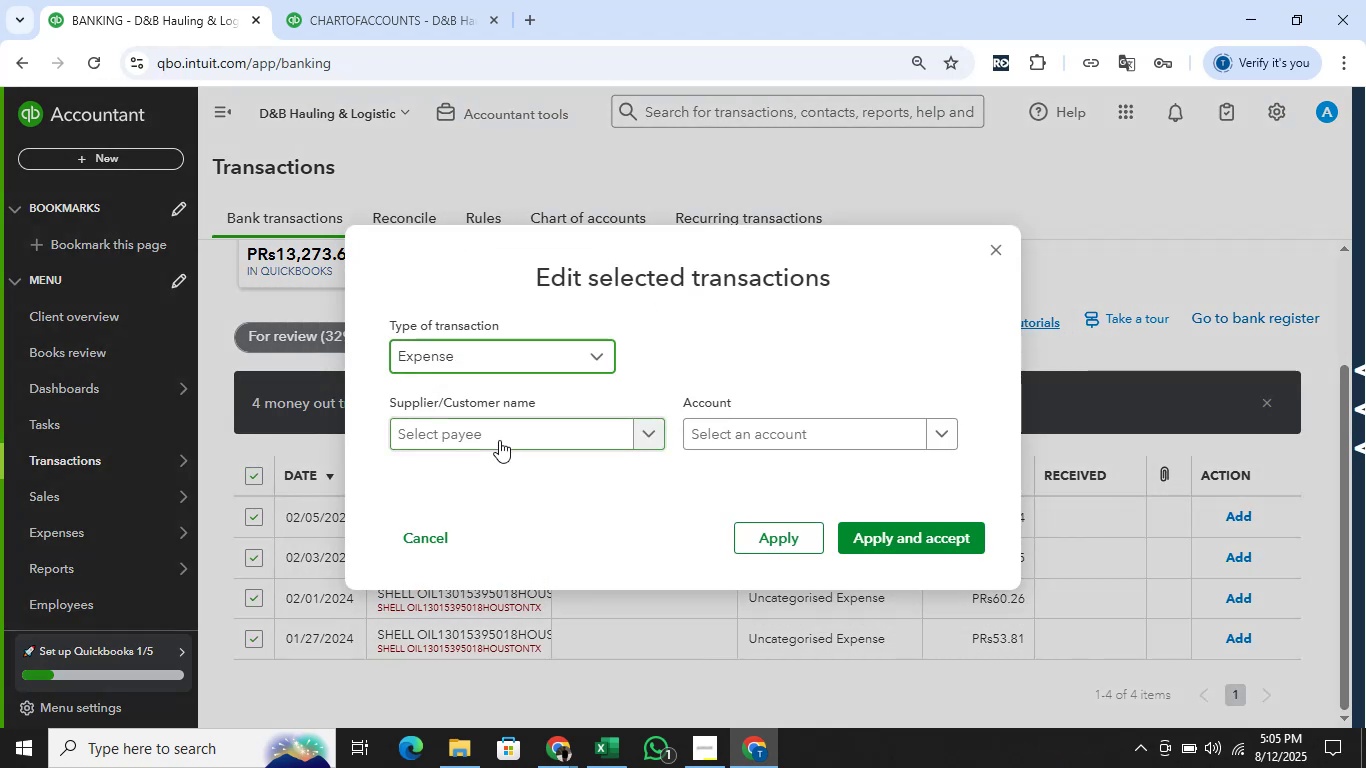 
left_click([499, 440])
 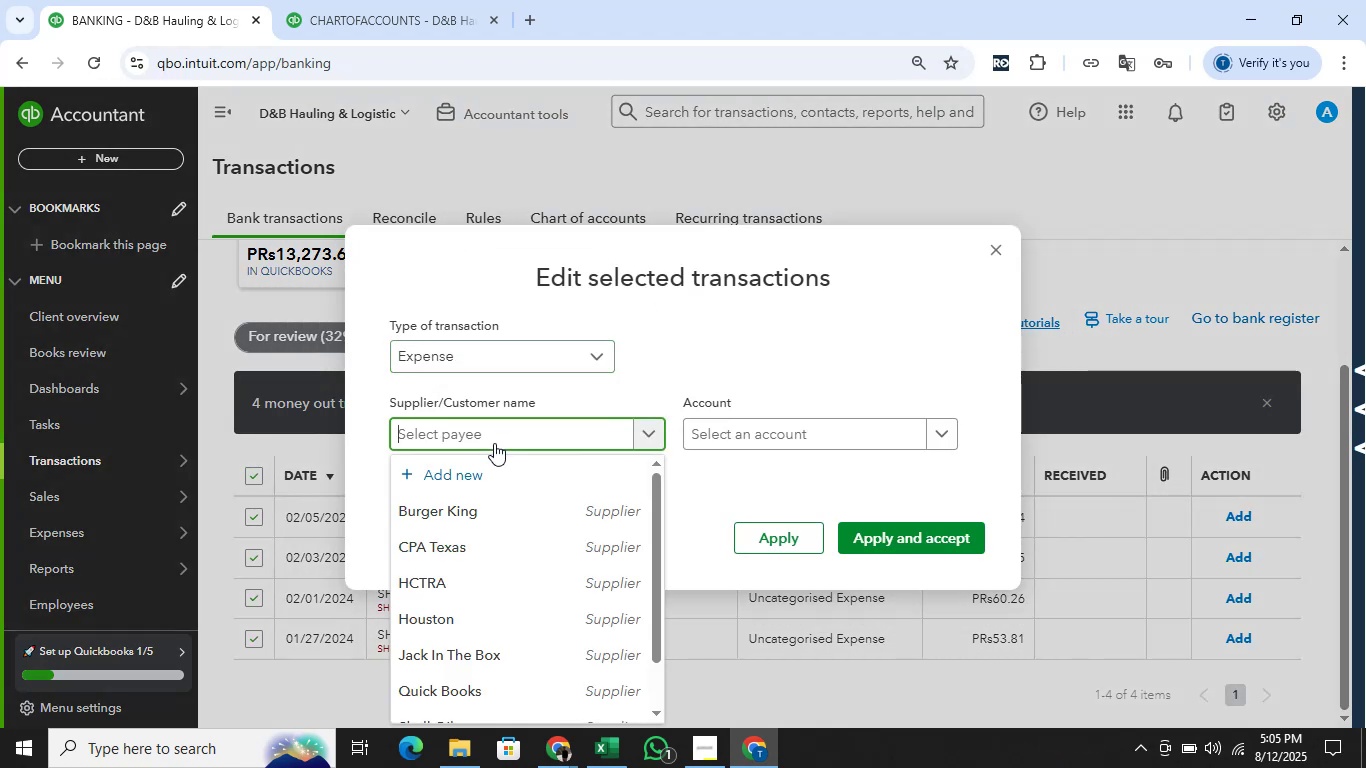 
type(She)
 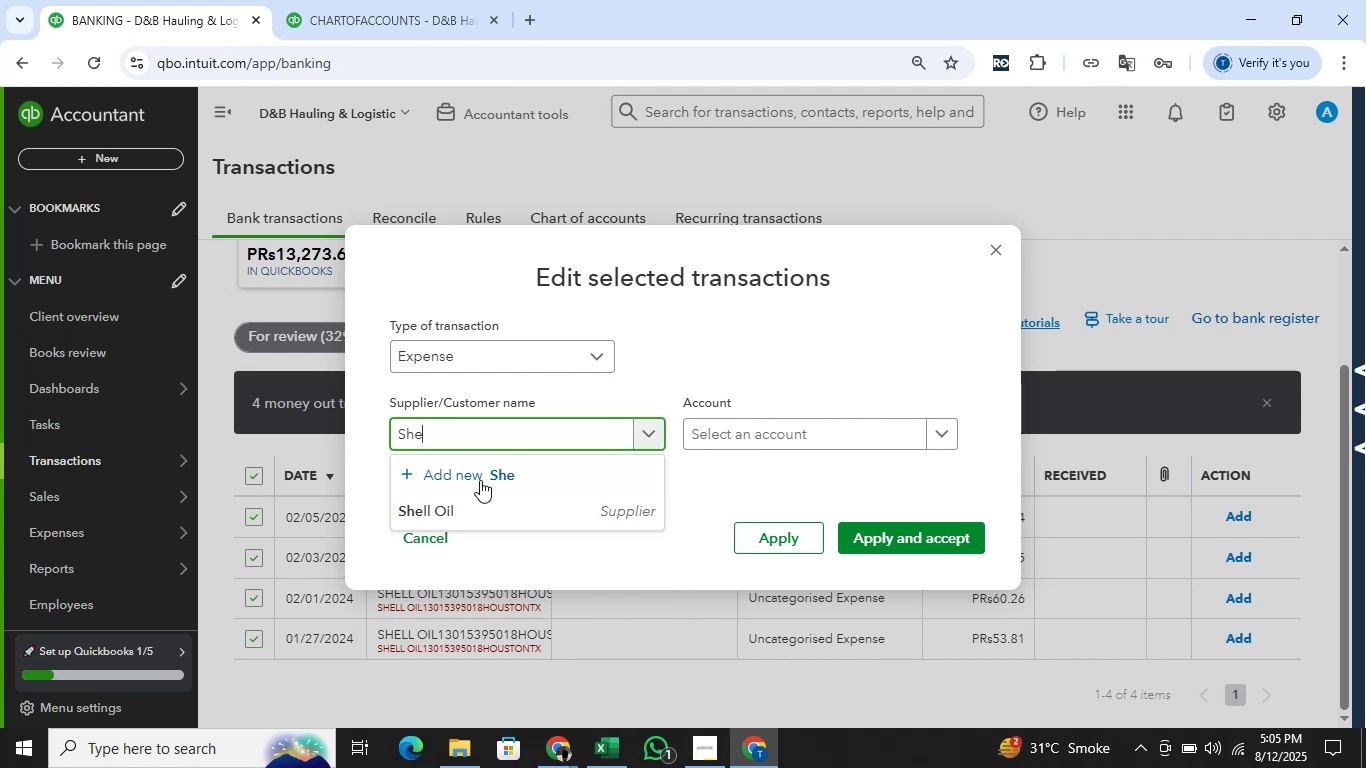 
left_click([493, 504])
 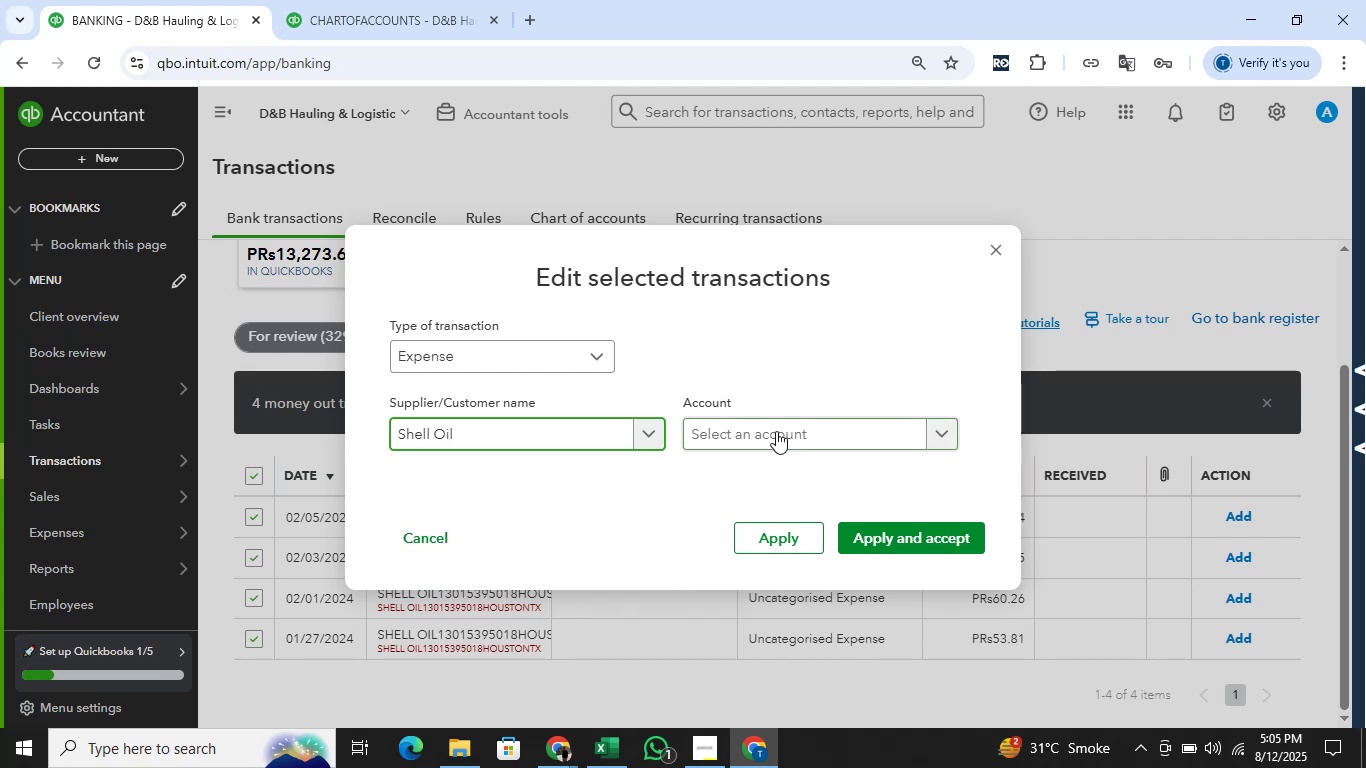 
left_click([782, 429])
 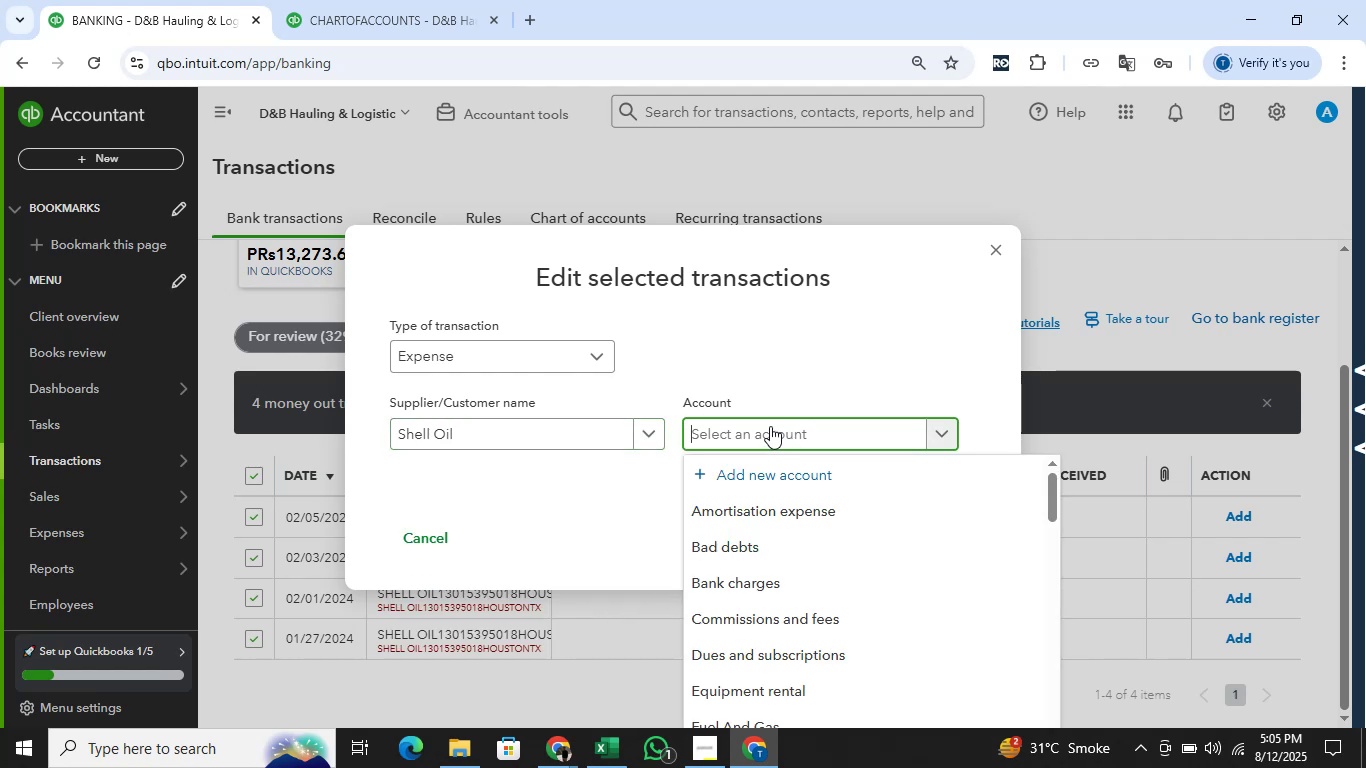 
type(Fue)
 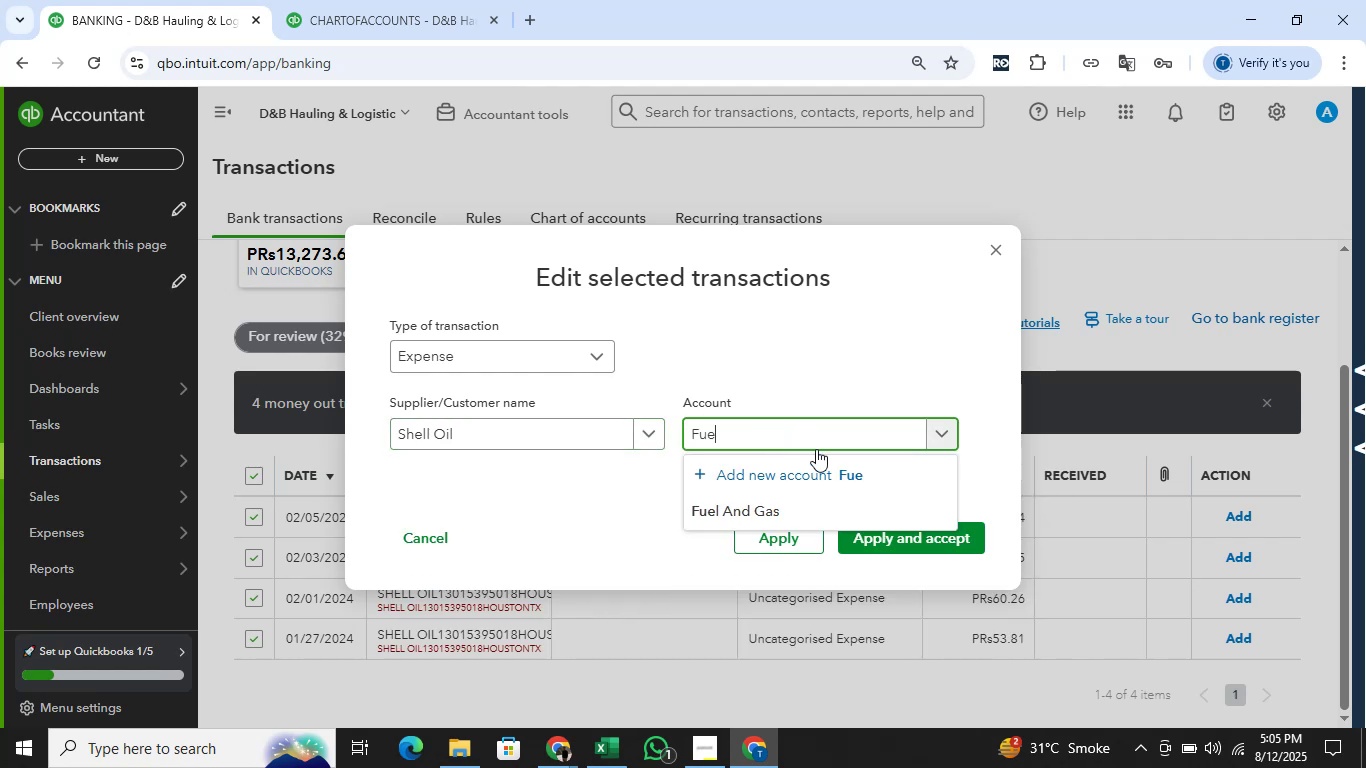 
left_click([811, 501])
 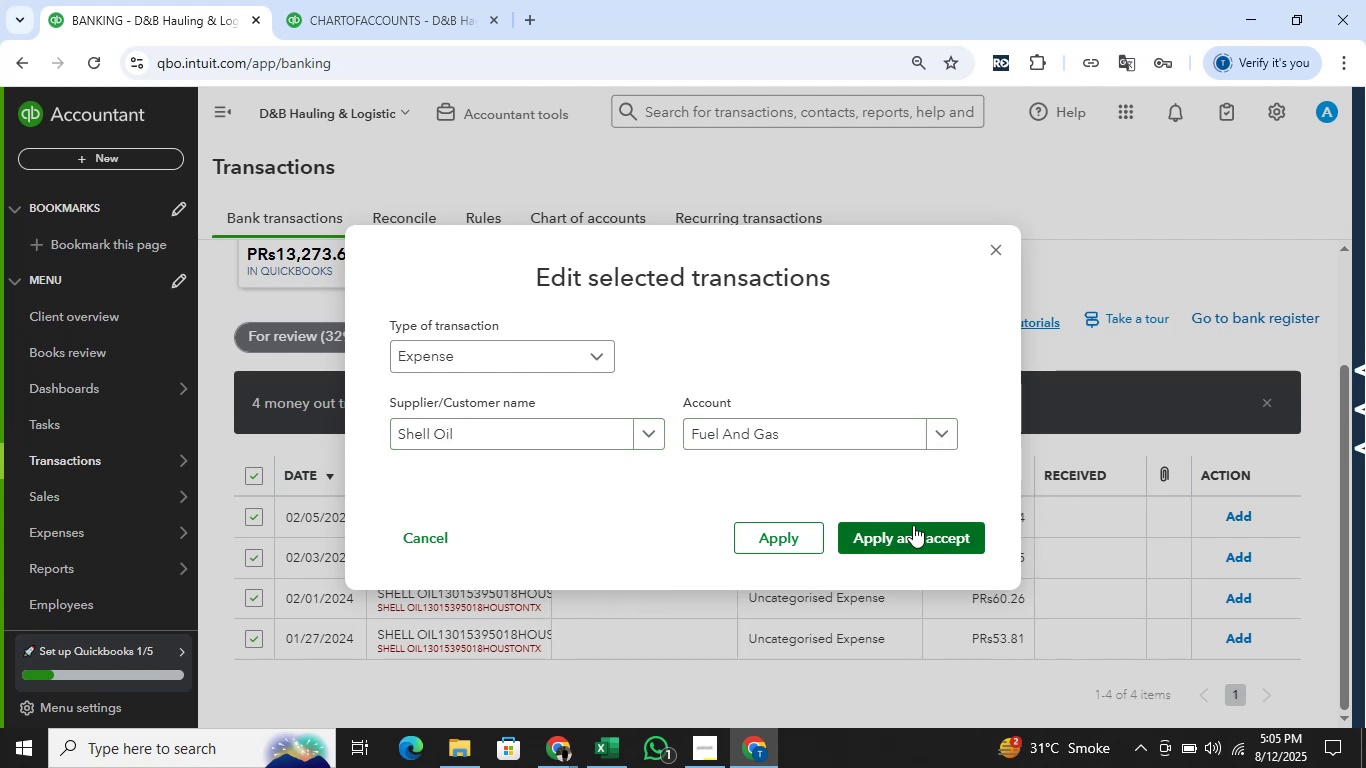 
left_click([912, 528])
 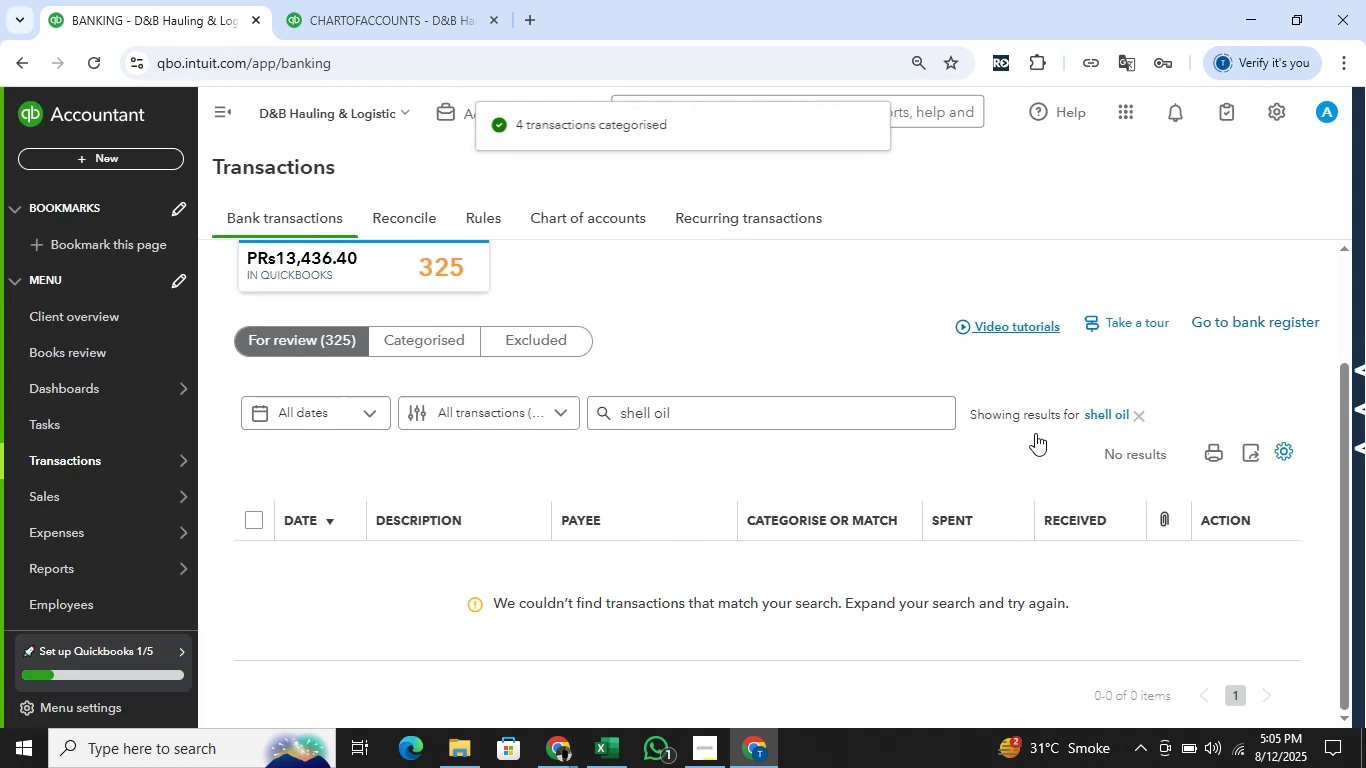 
left_click([1145, 417])
 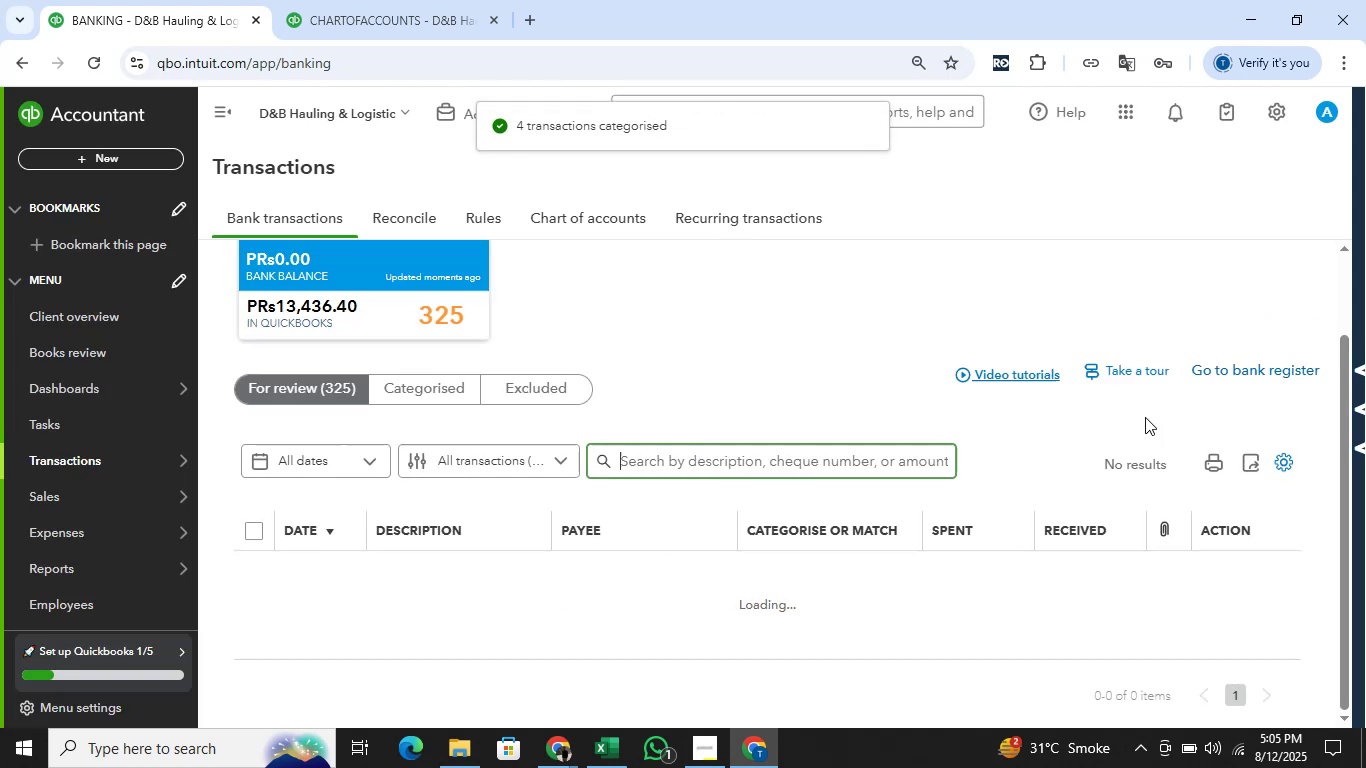 
mouse_move([1158, 395])
 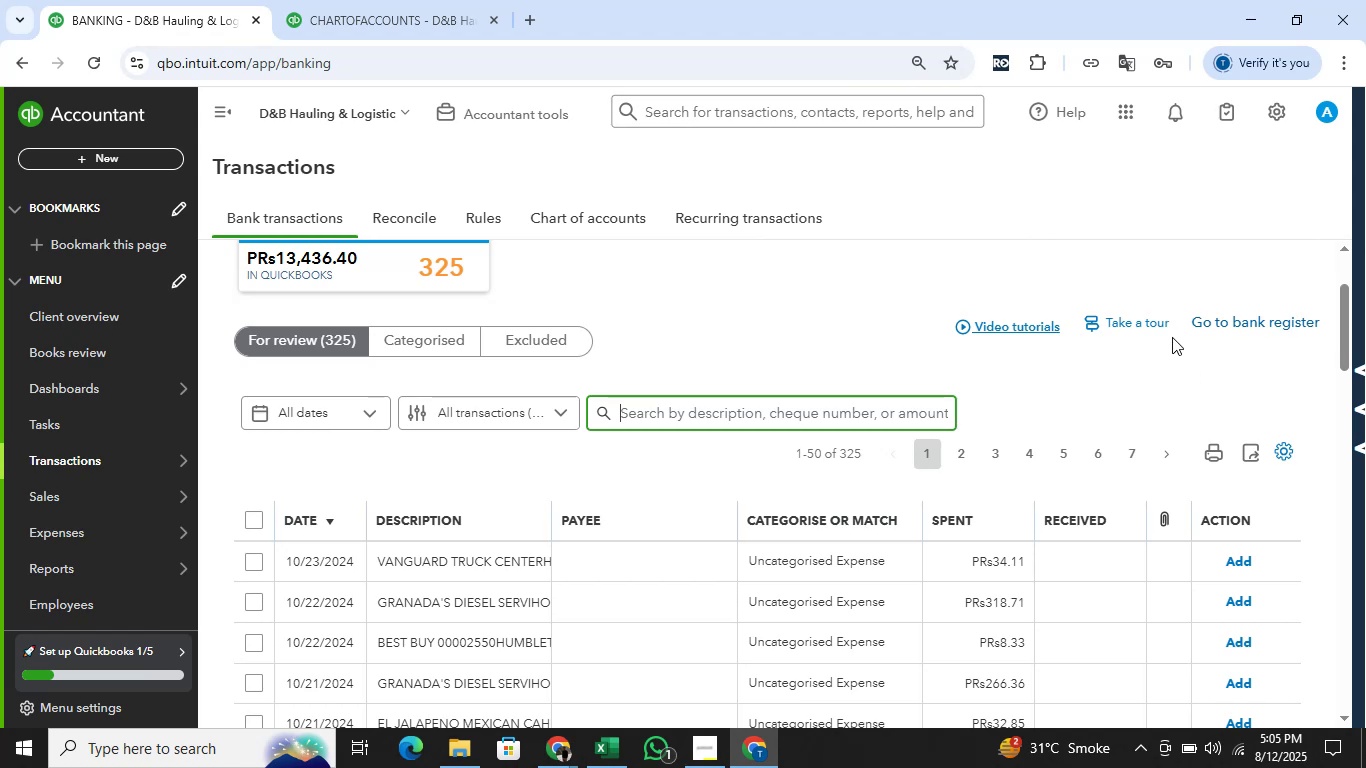 
wait(11.04)
 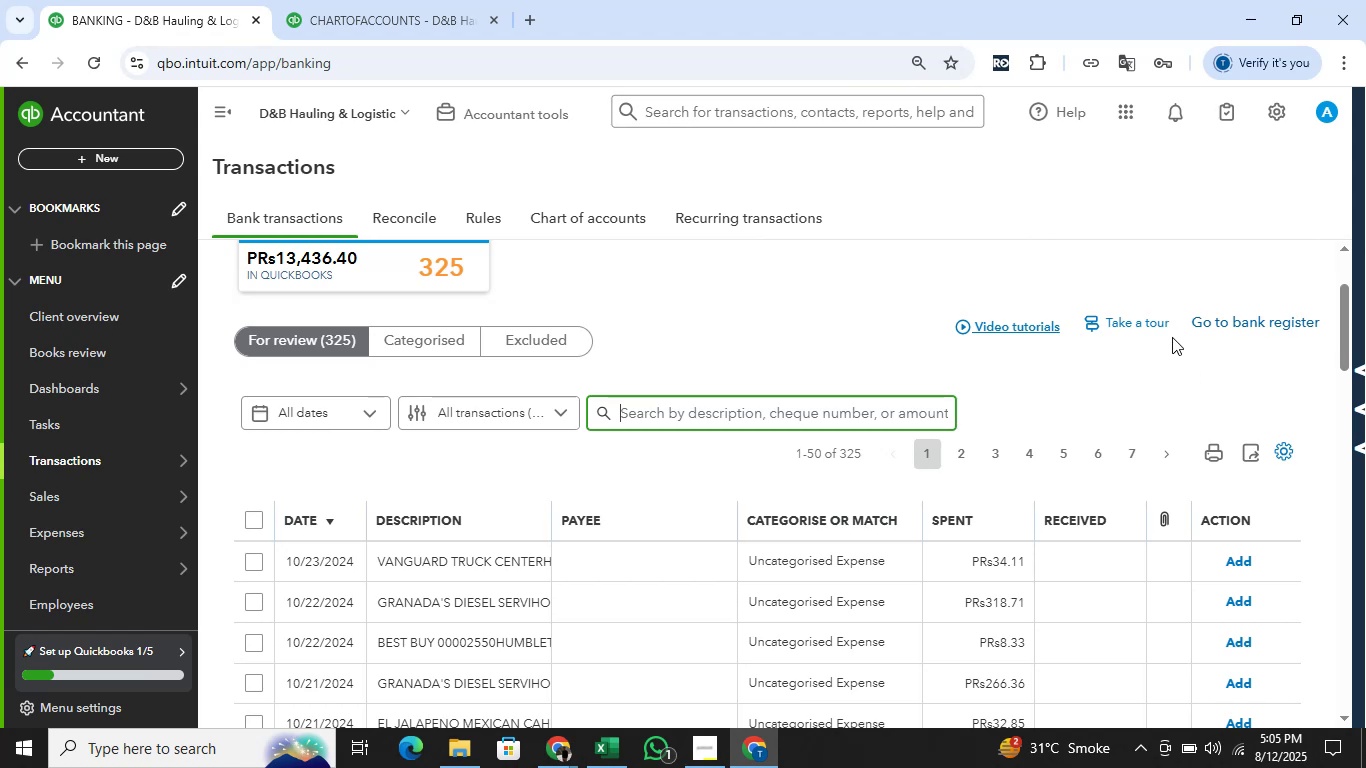 
scroll: coordinate [1031, 400], scroll_direction: down, amount: 3.0
 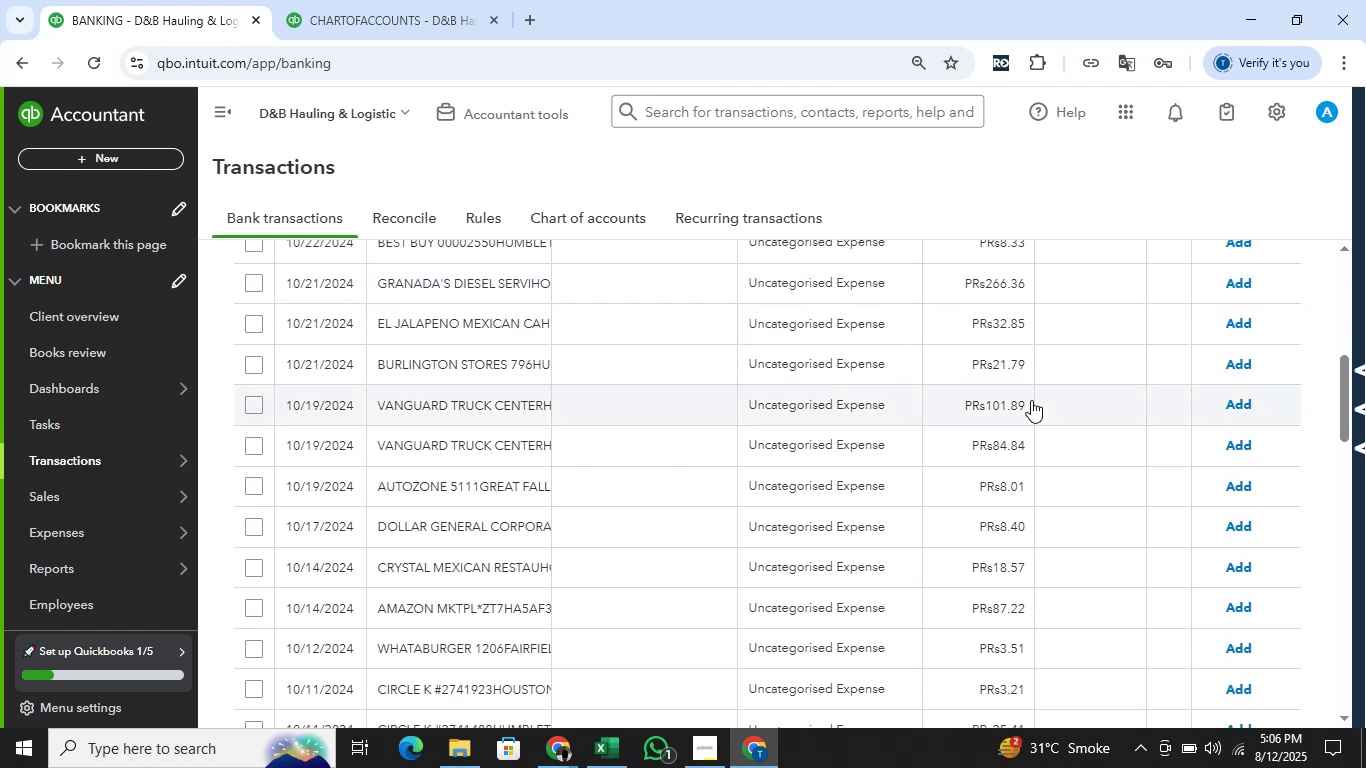 
scroll: coordinate [1023, 382], scroll_direction: up, amount: 4.0
 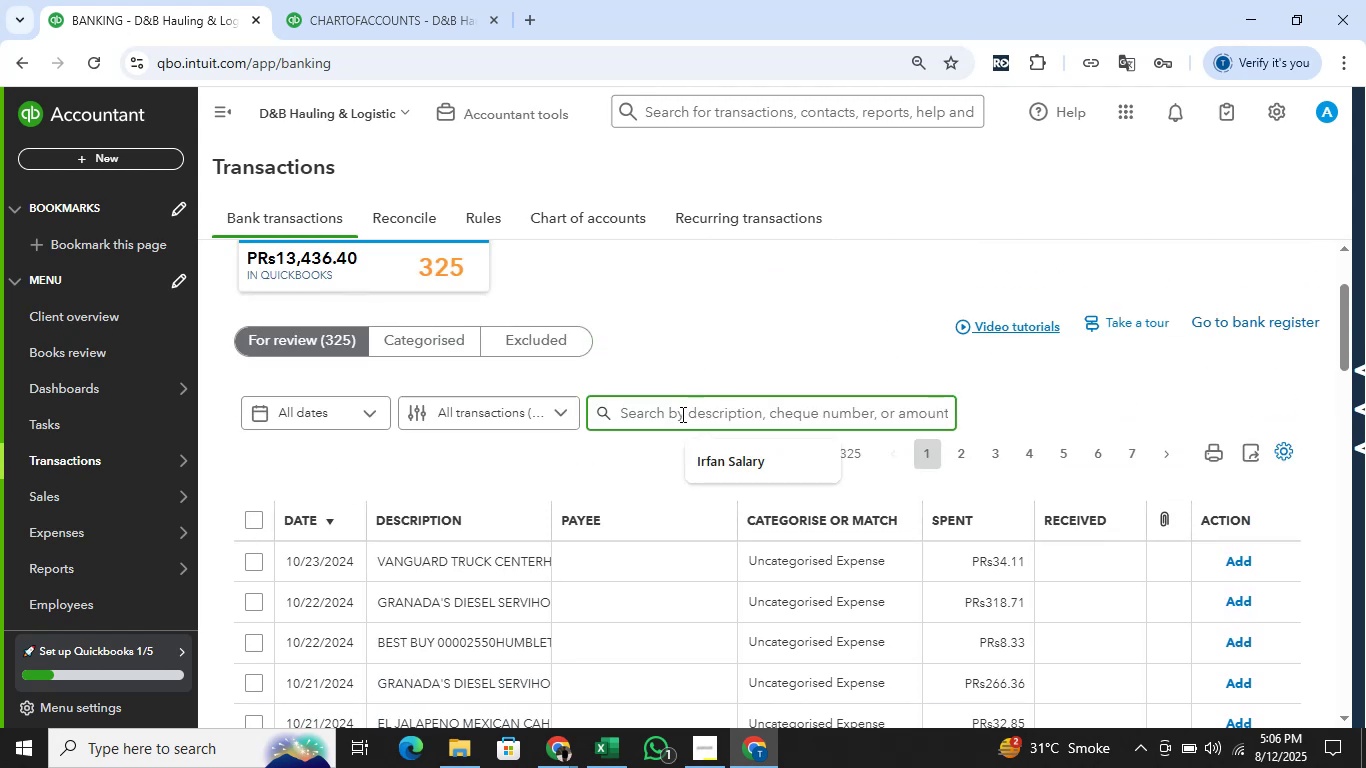 
type(what)
 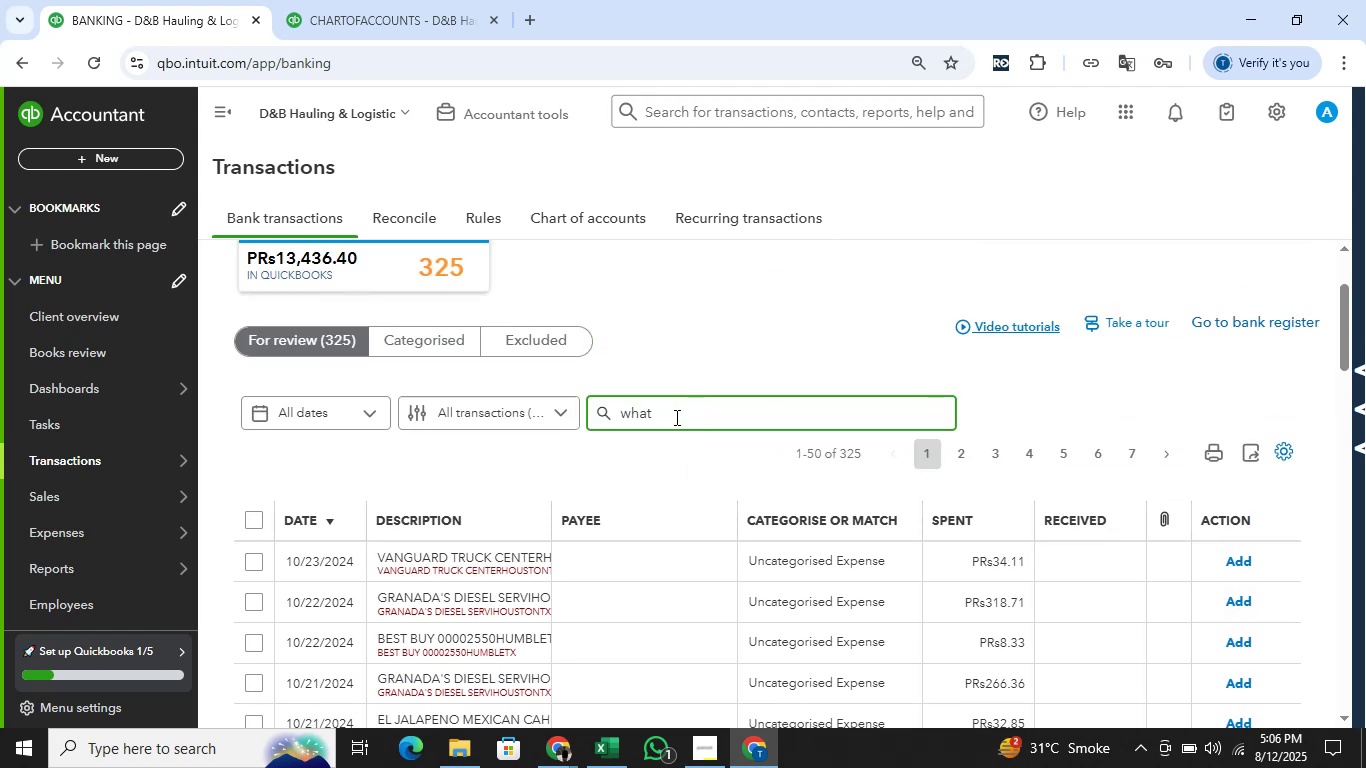 
key(Enter)
 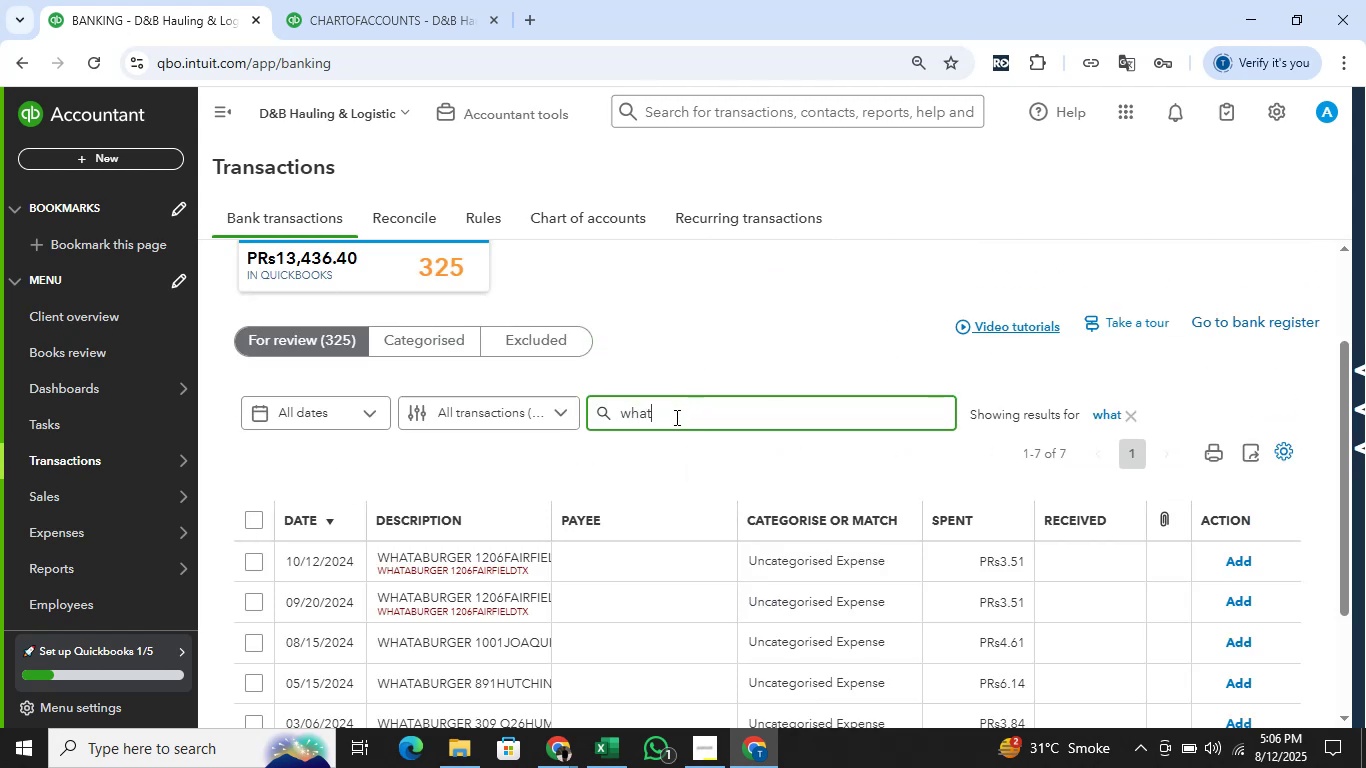 
scroll: coordinate [544, 353], scroll_direction: down, amount: 2.0
 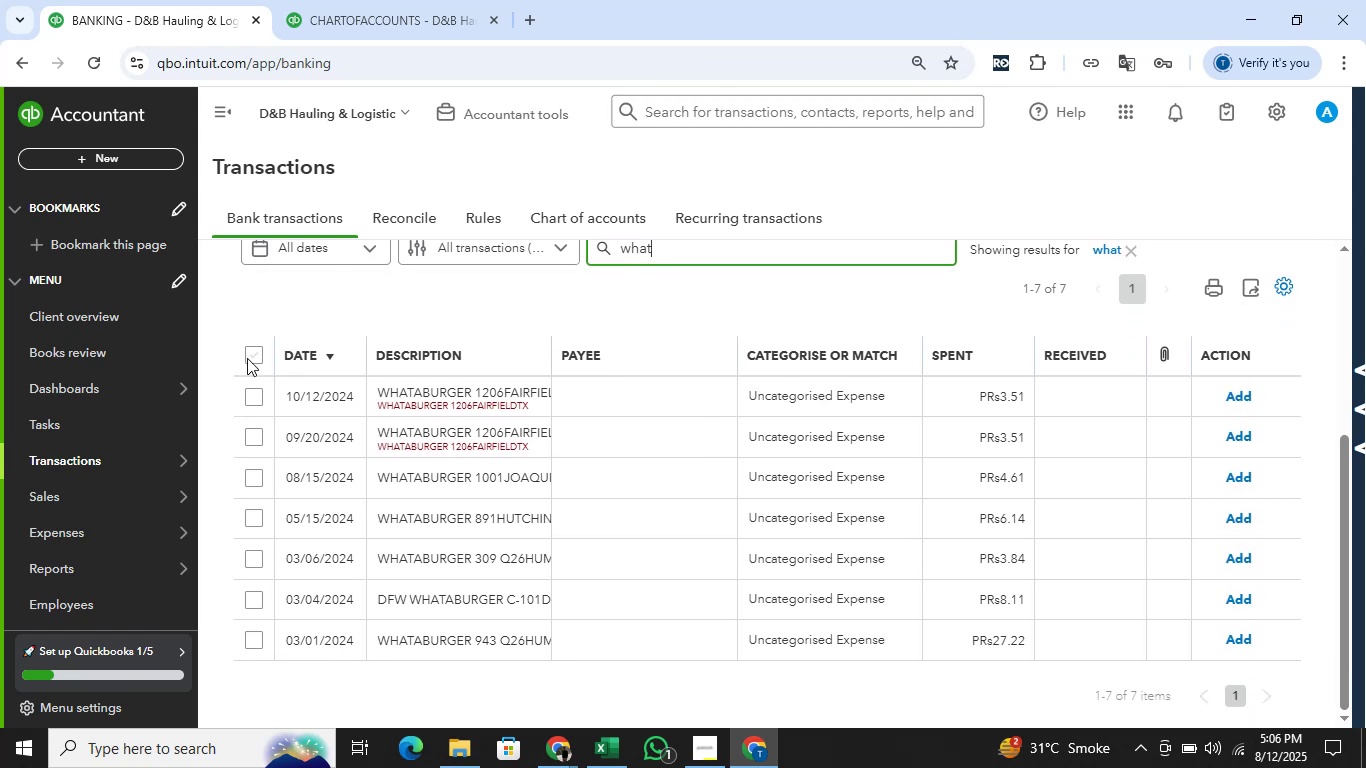 
left_click([247, 358])
 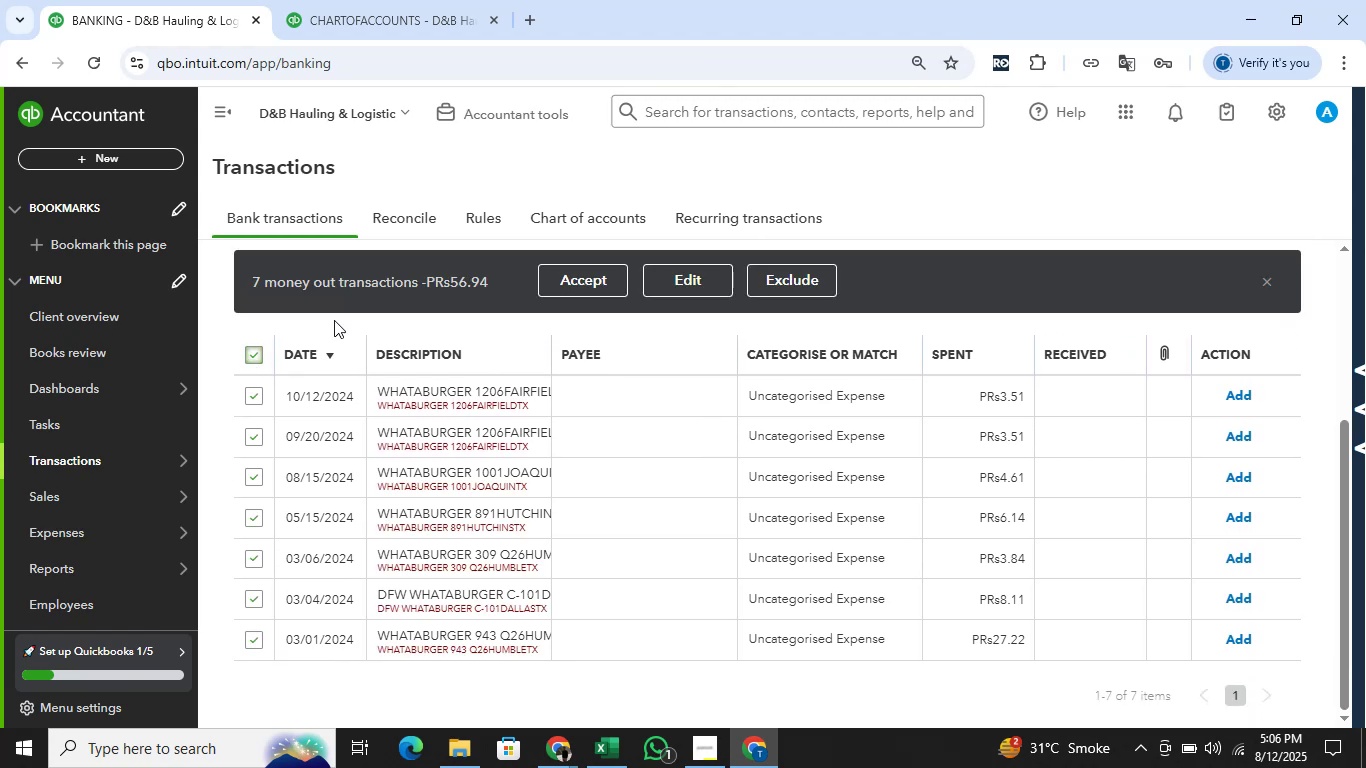 
left_click([694, 273])
 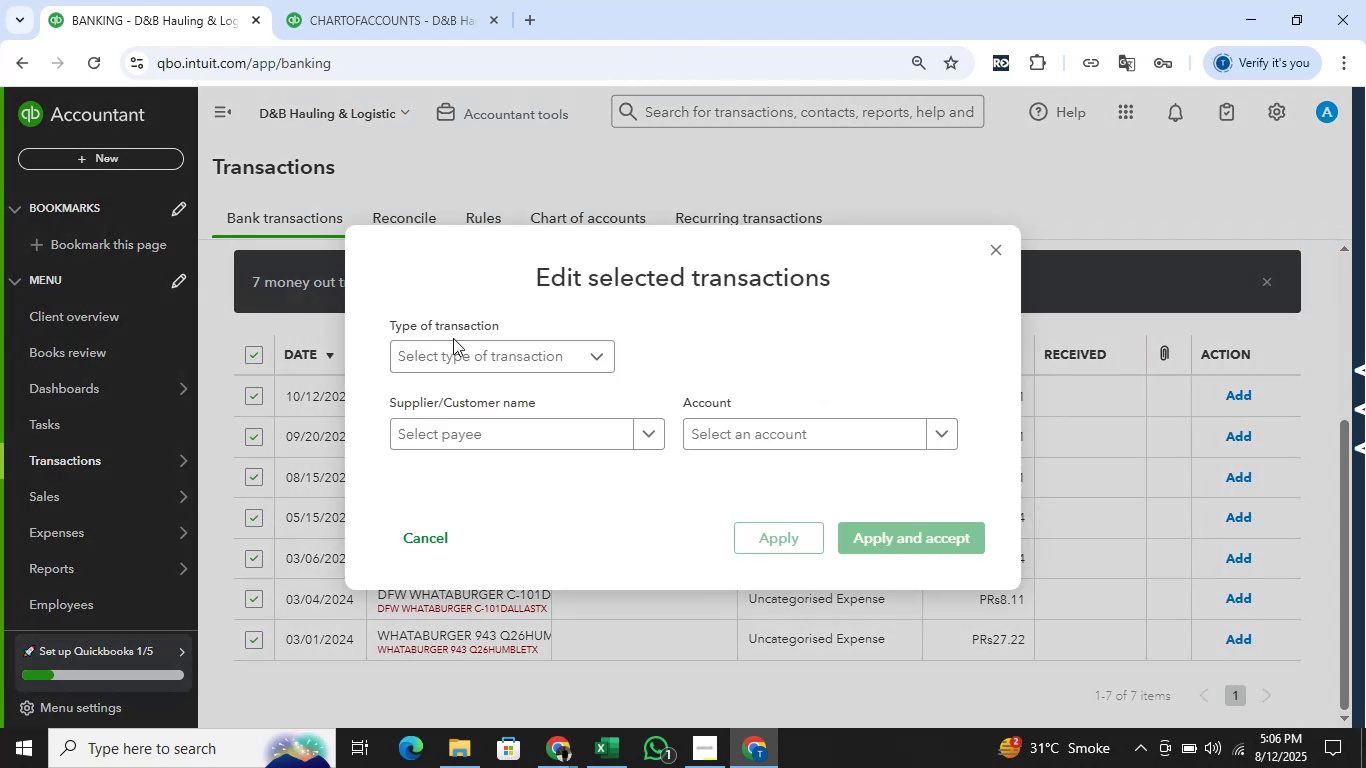 
left_click([453, 338])
 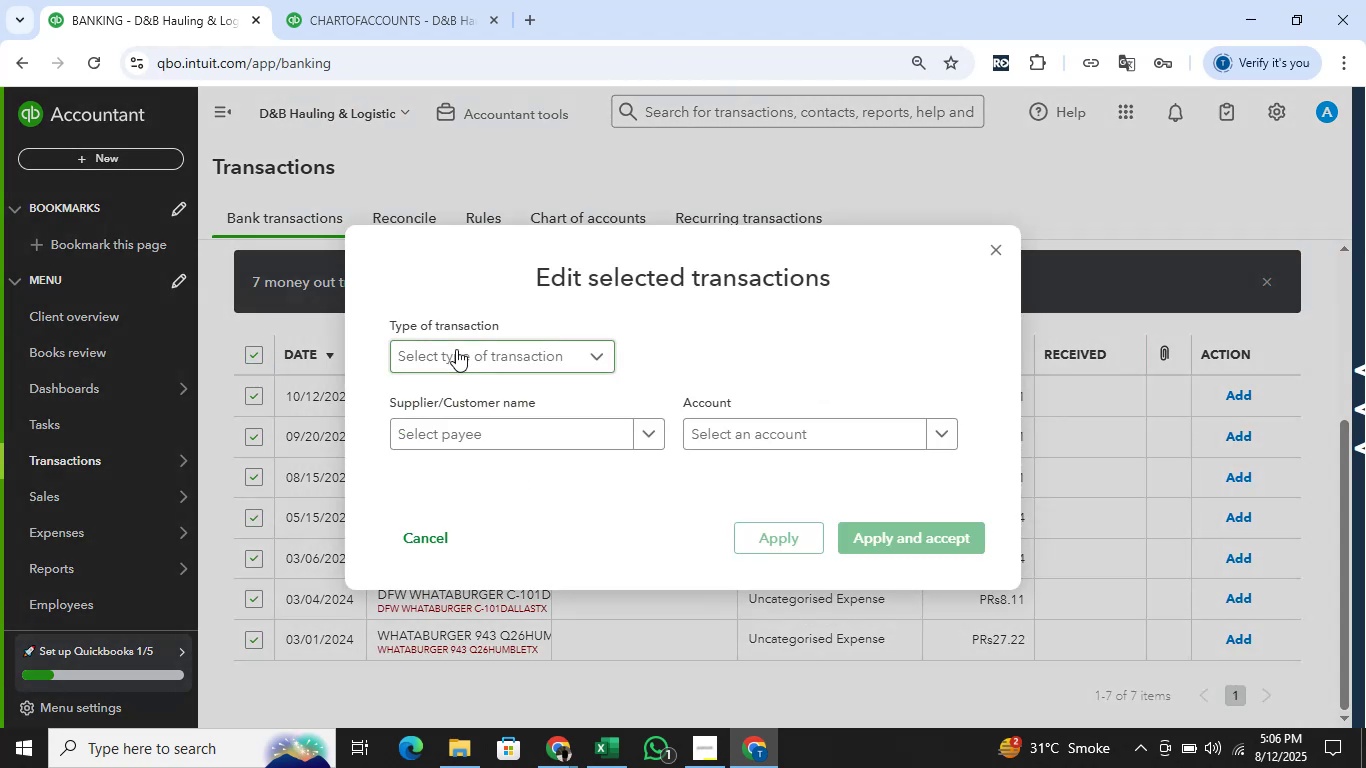 
left_click([456, 349])
 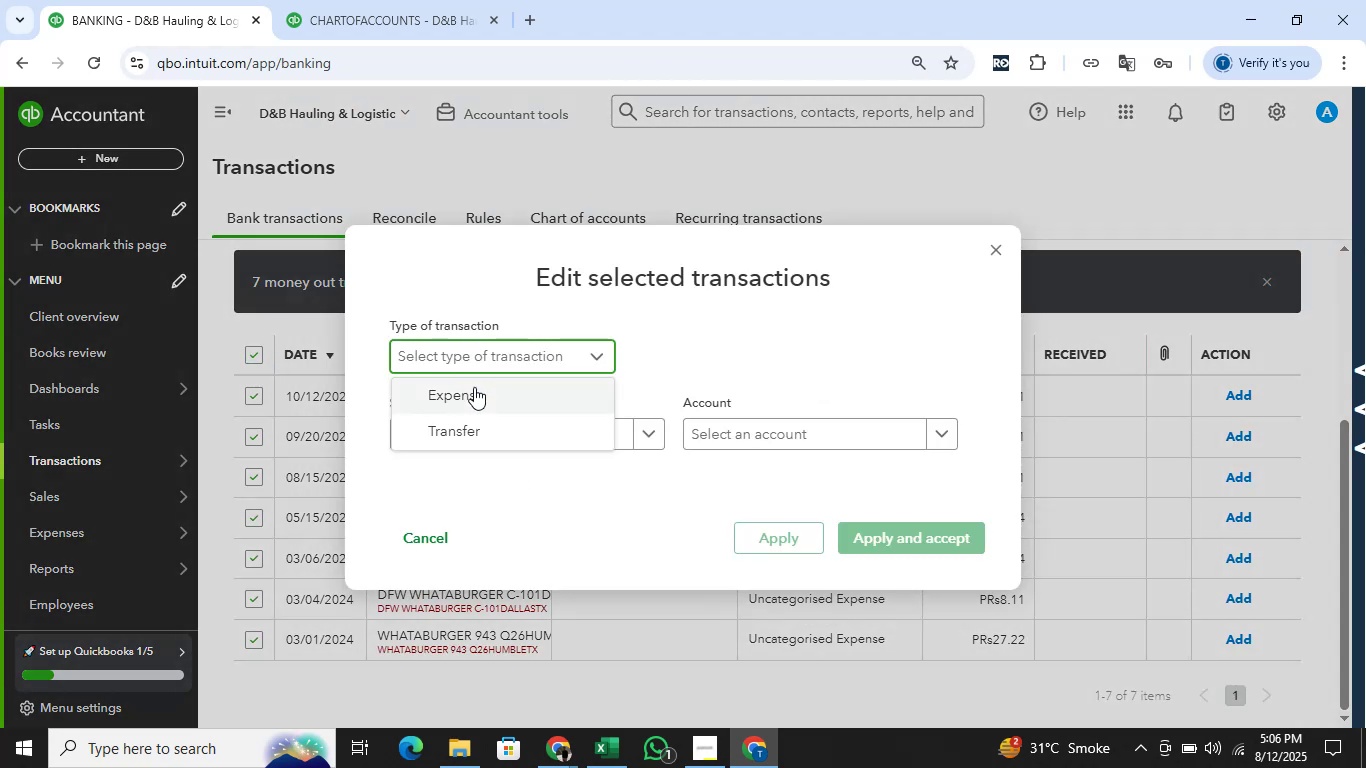 
left_click([474, 387])
 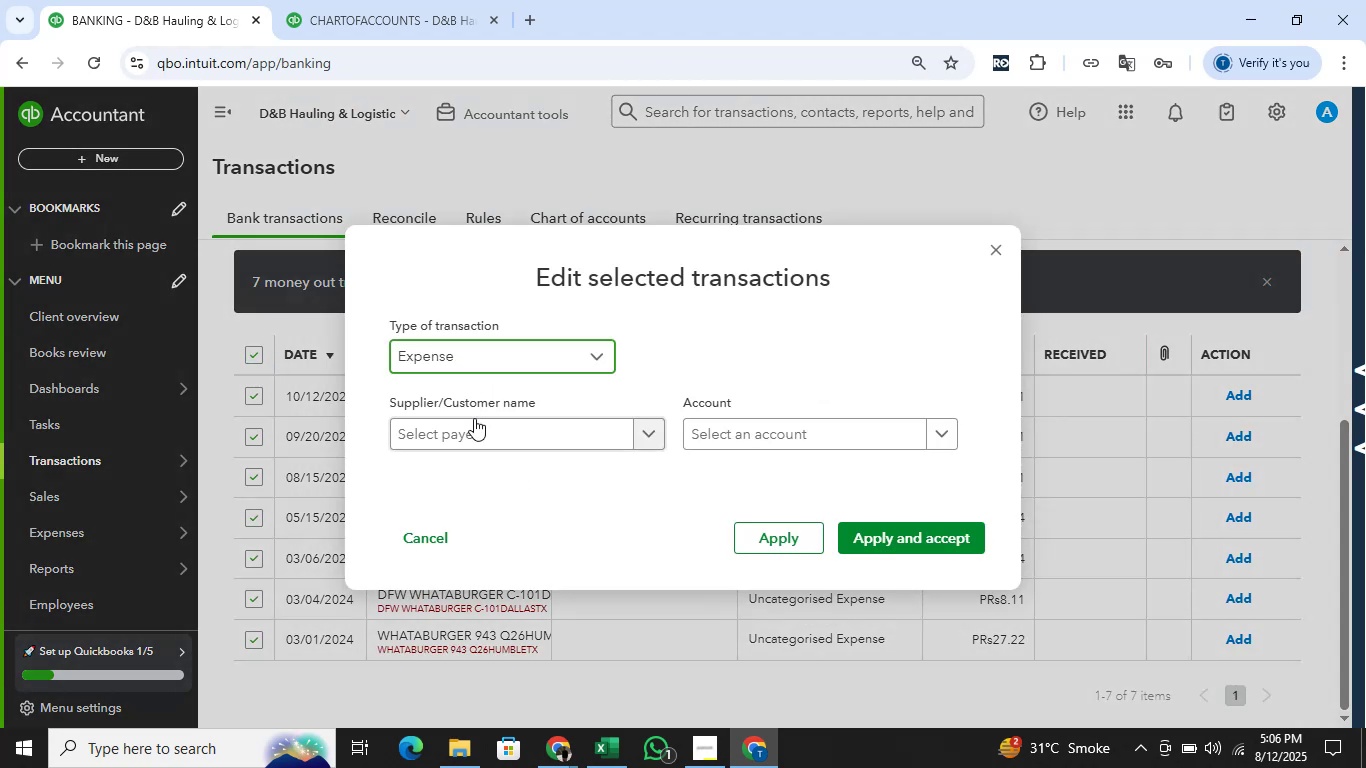 
left_click([474, 421])
 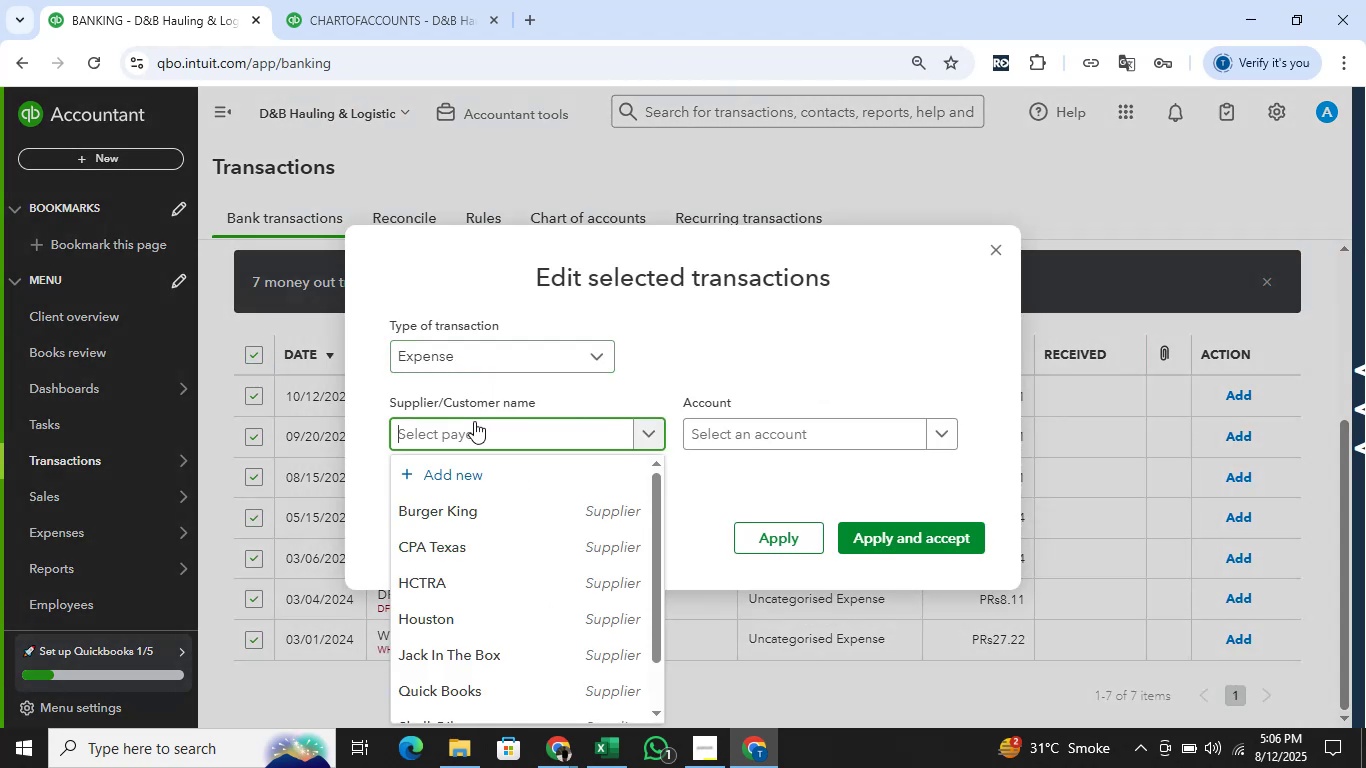 
type(What a)
key(Backspace)
type(A Burger)
 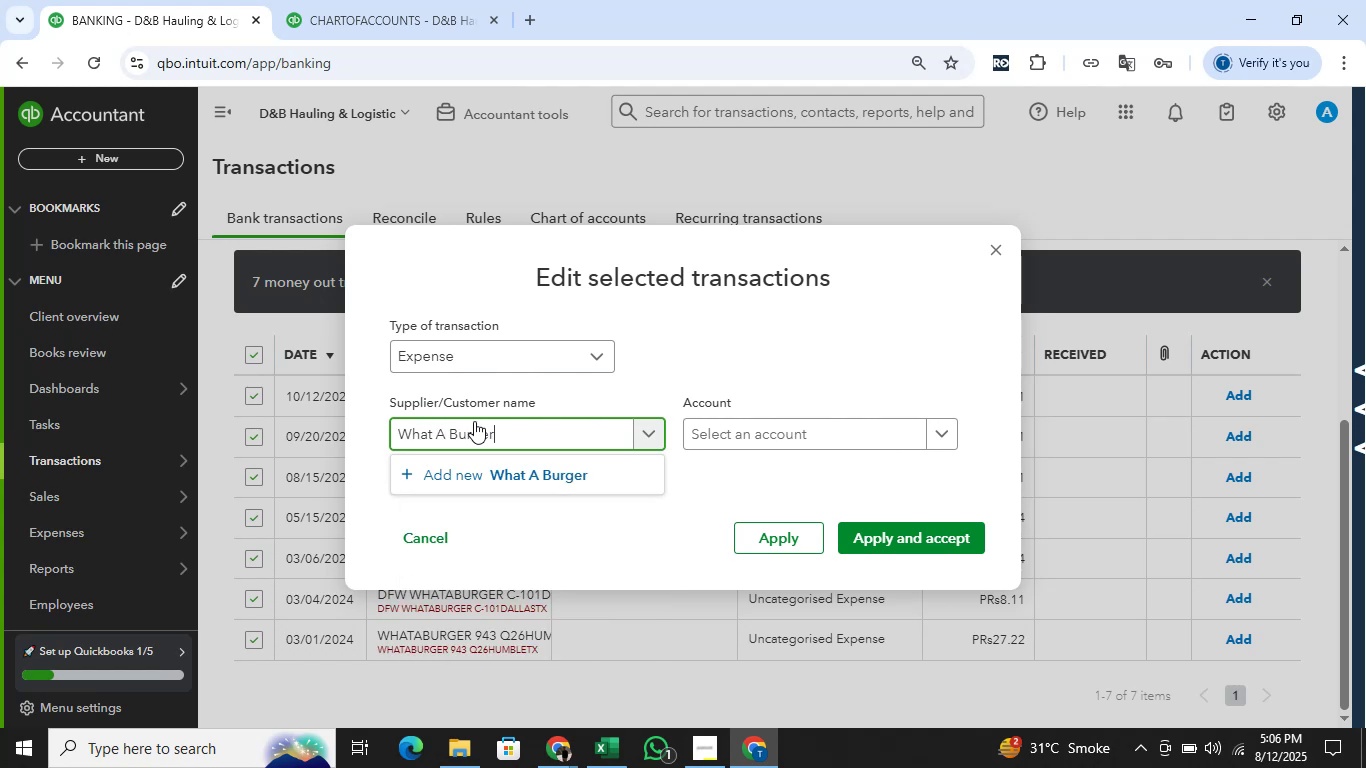 
left_click([499, 479])
 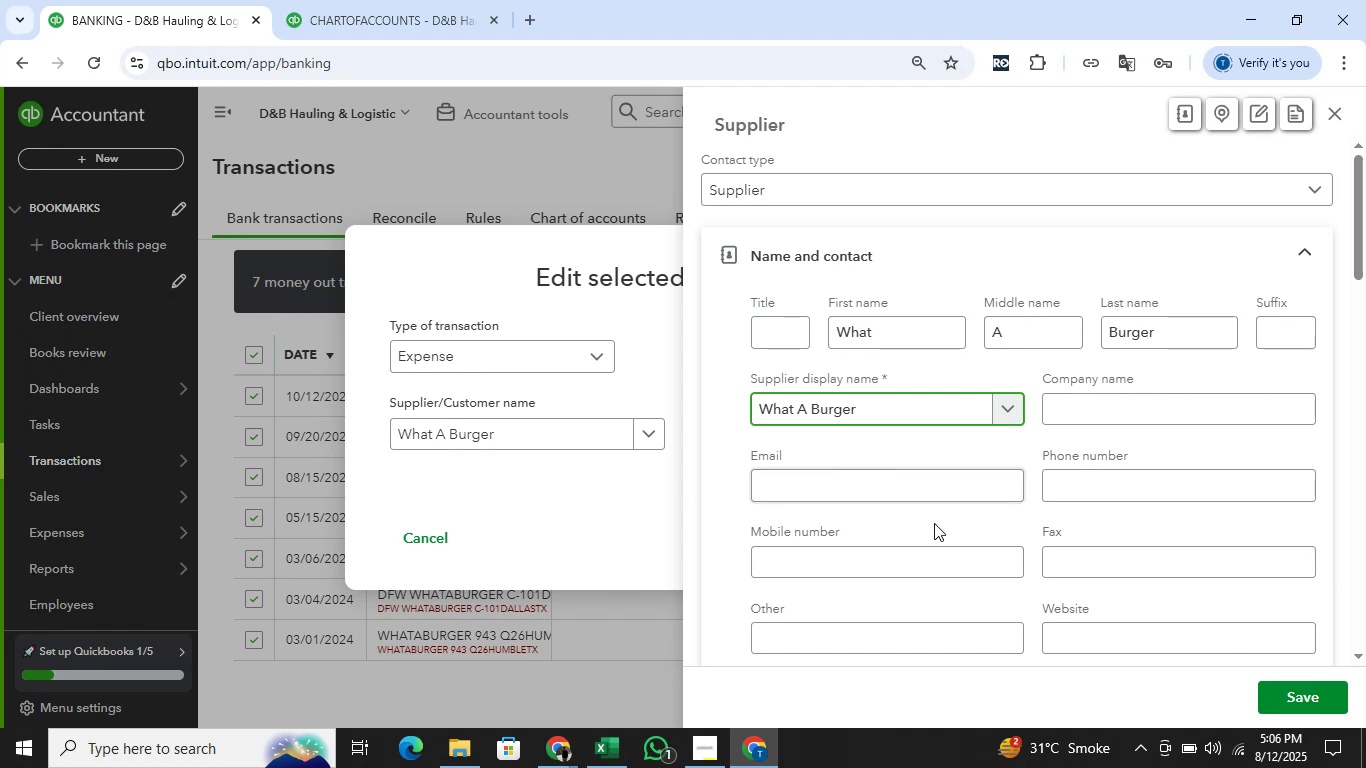 
left_click([1309, 700])
 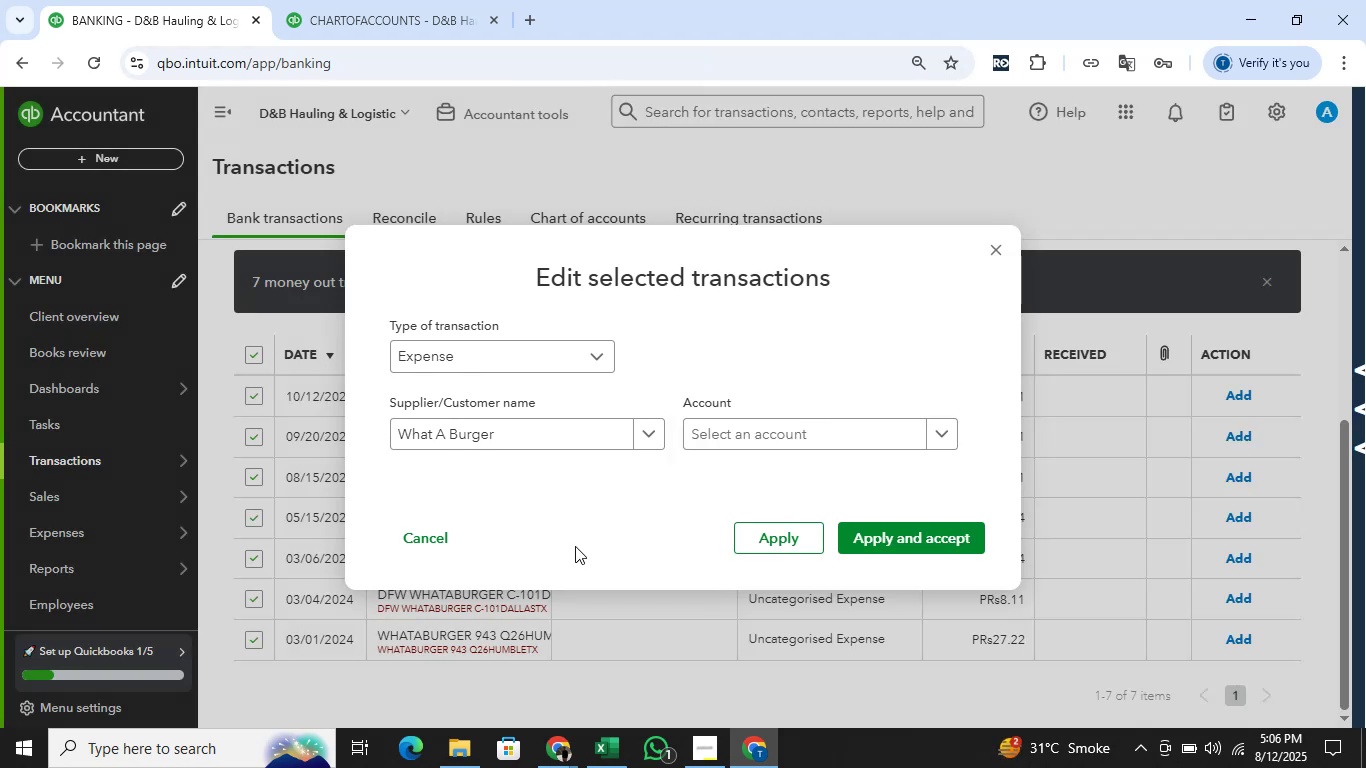 
left_click([815, 437])
 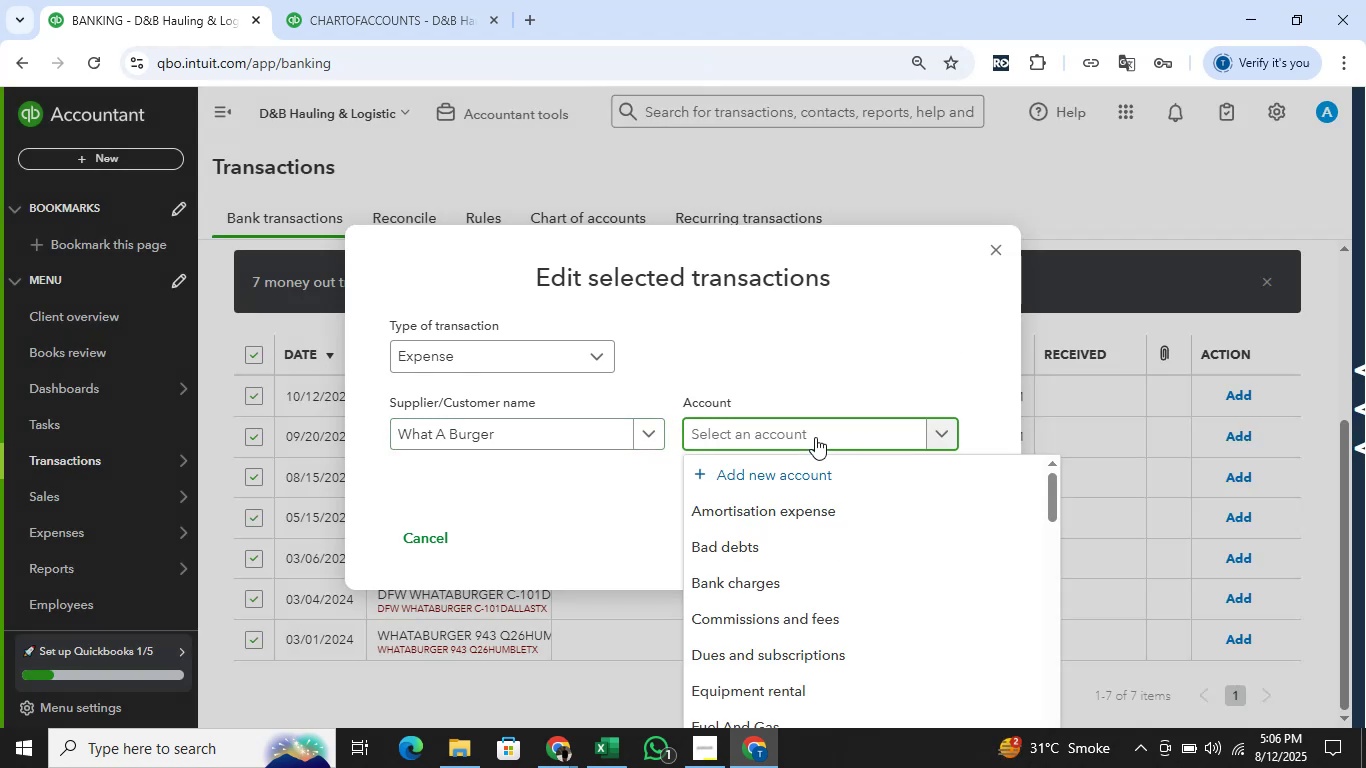 
type(mea)
 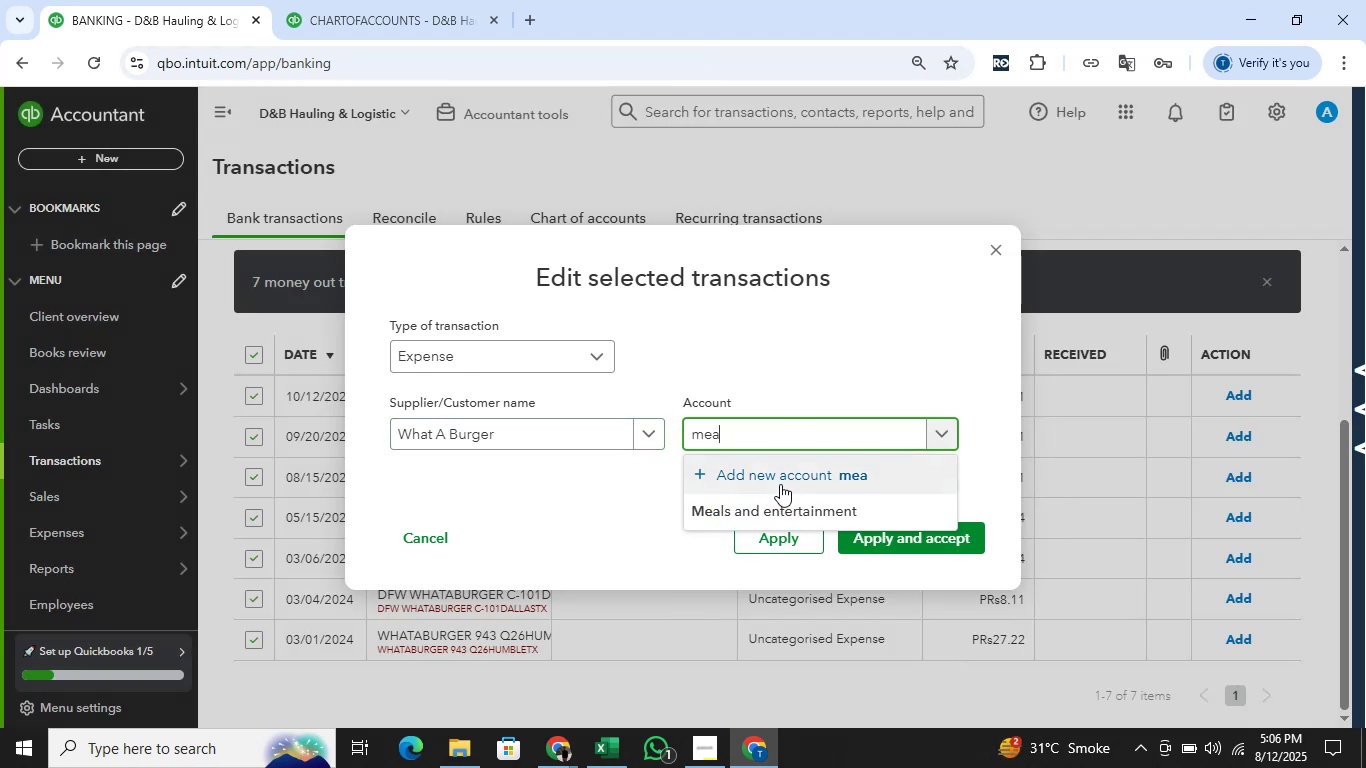 
left_click([788, 522])
 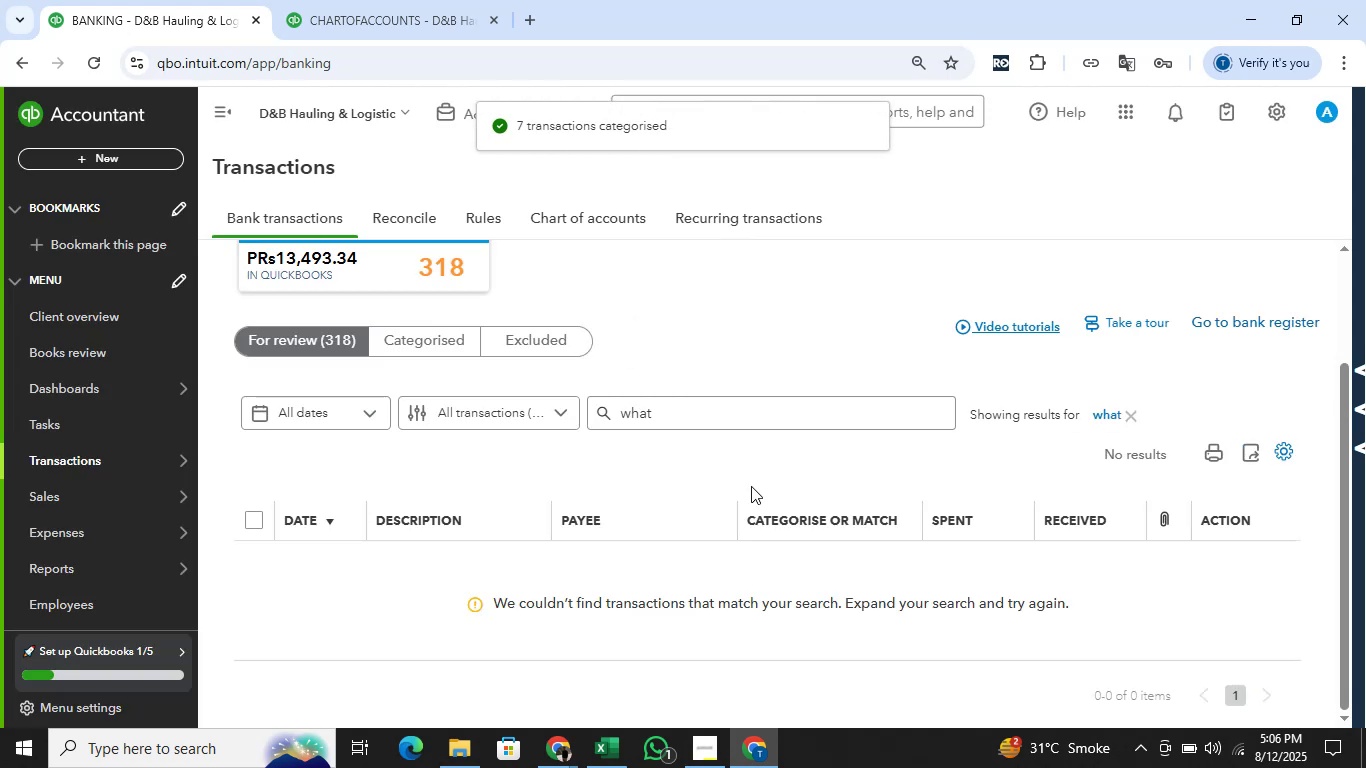 
wait(11.54)
 